 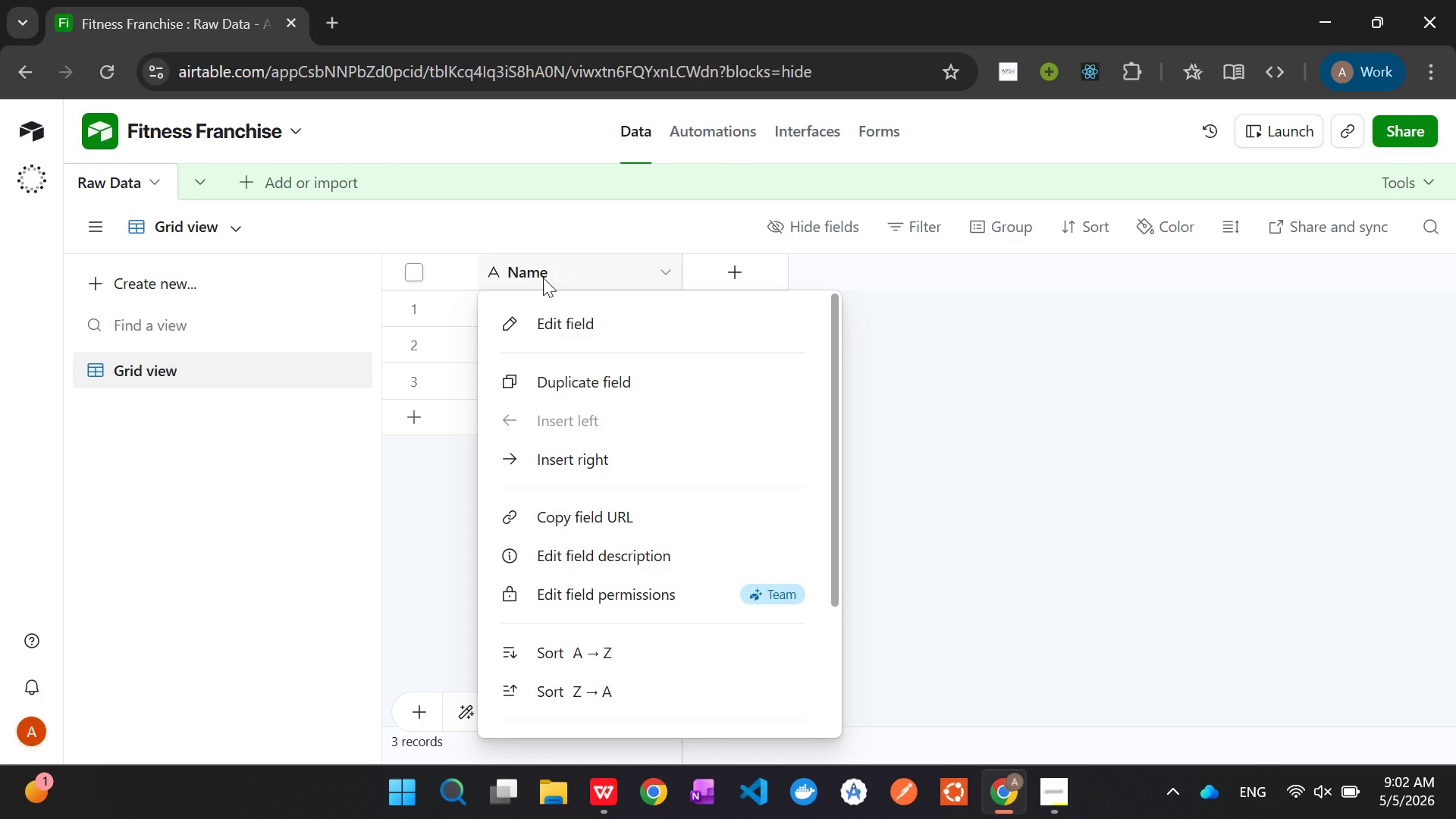 
left_click([579, 329])
 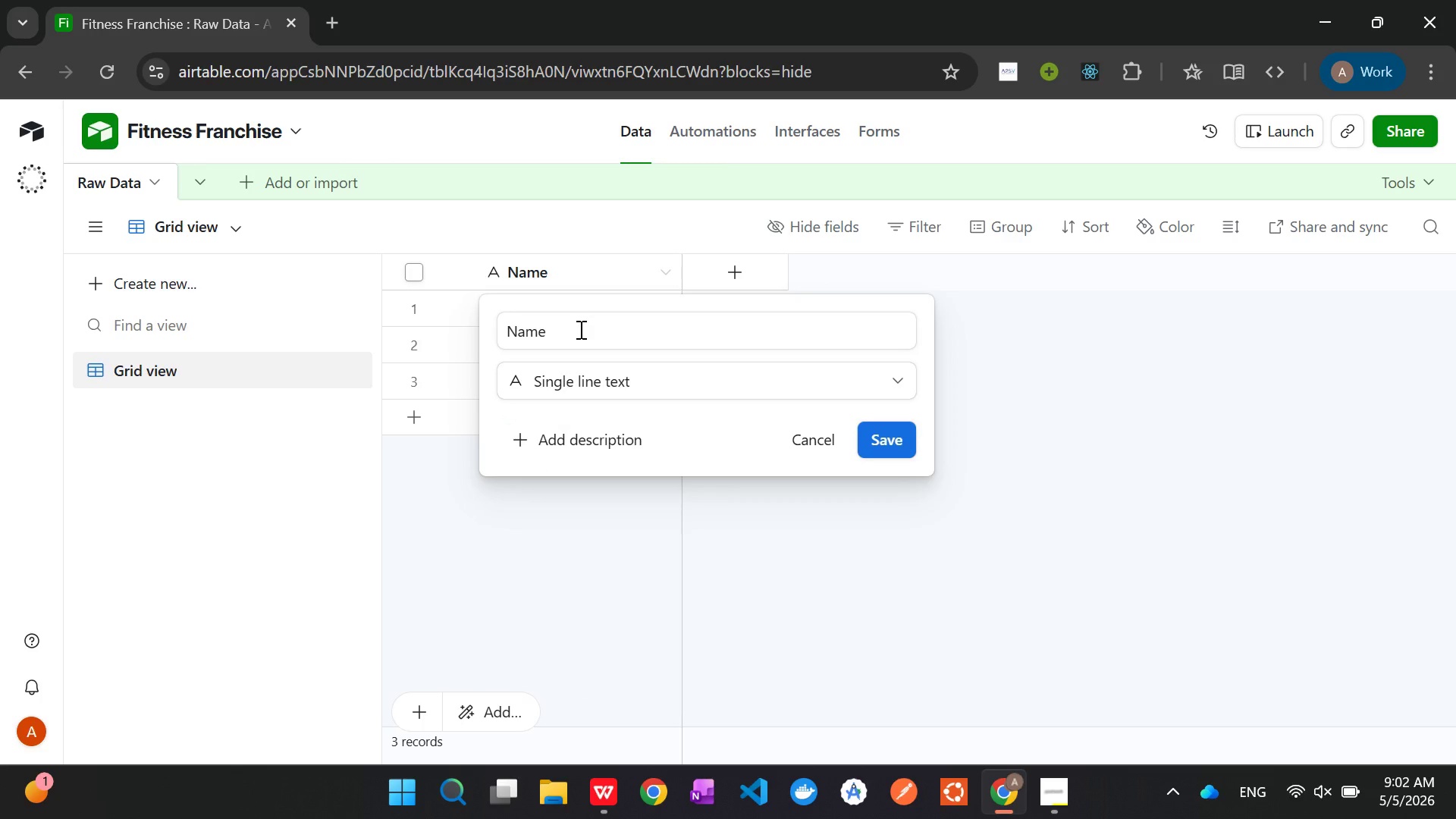 
key(Backspace)
 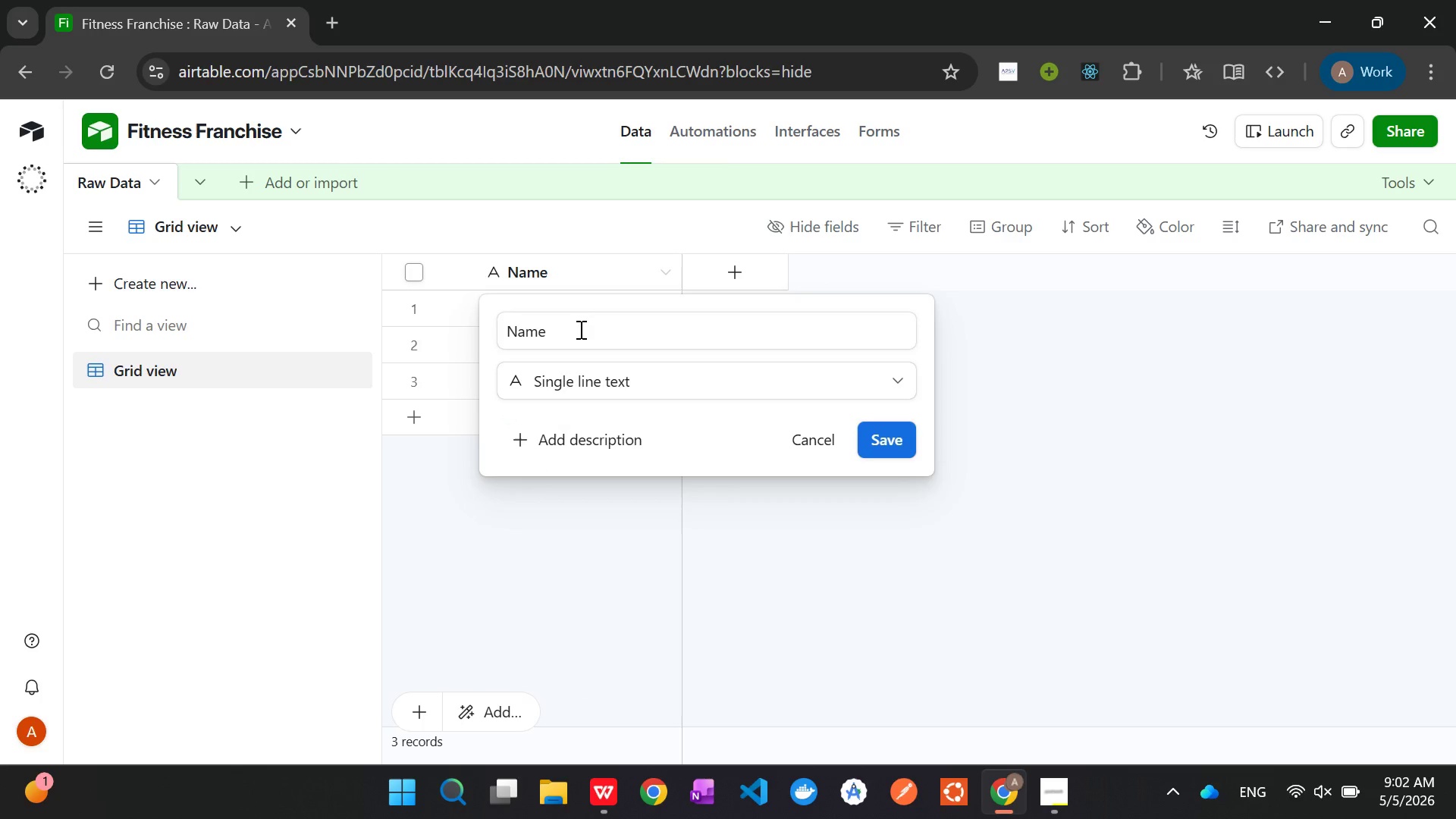 
left_click([579, 329])
 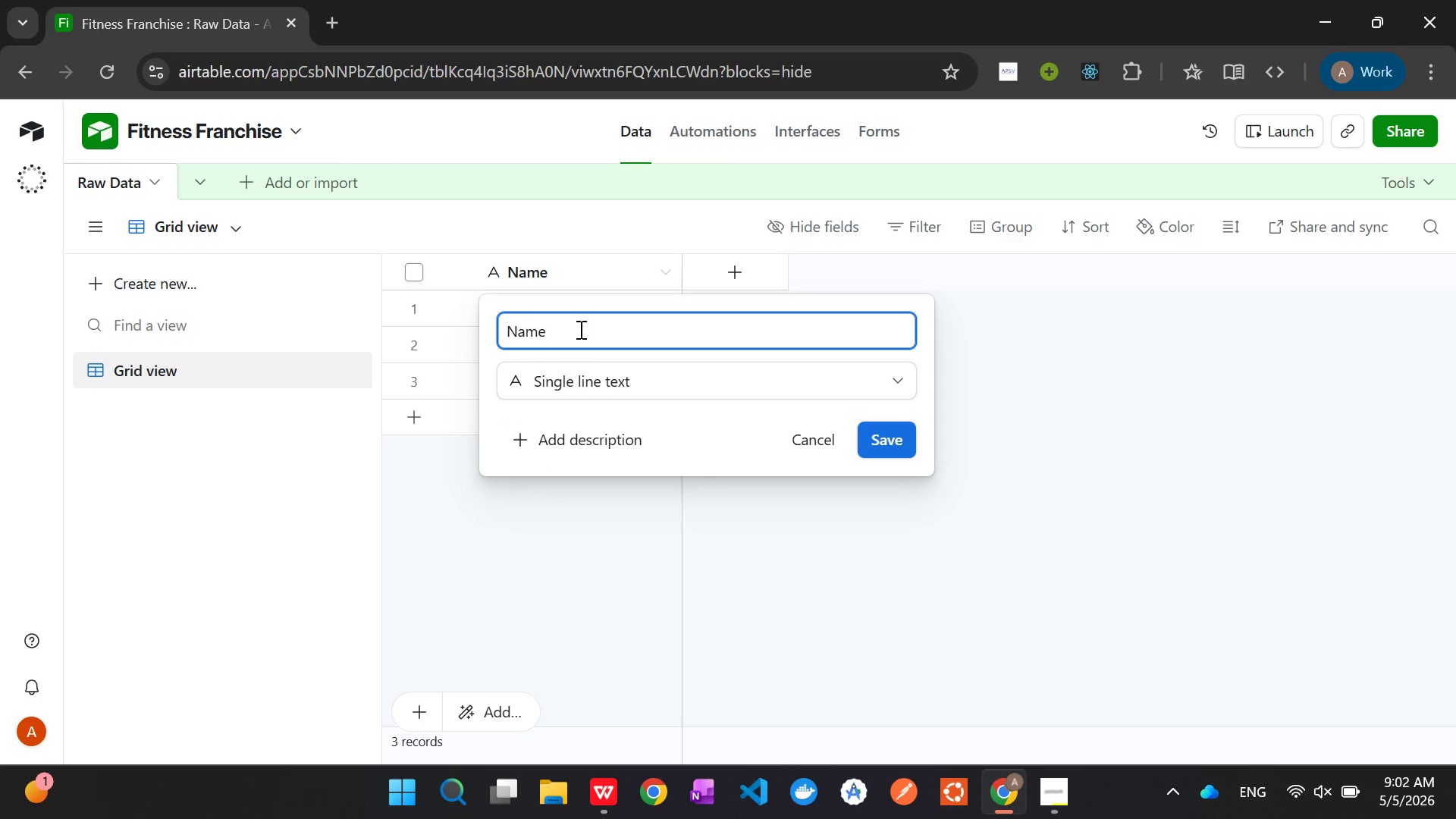 
key(Backspace)
key(Backspace)
key(Backspace)
key(Backspace)
type(Brand ID)
 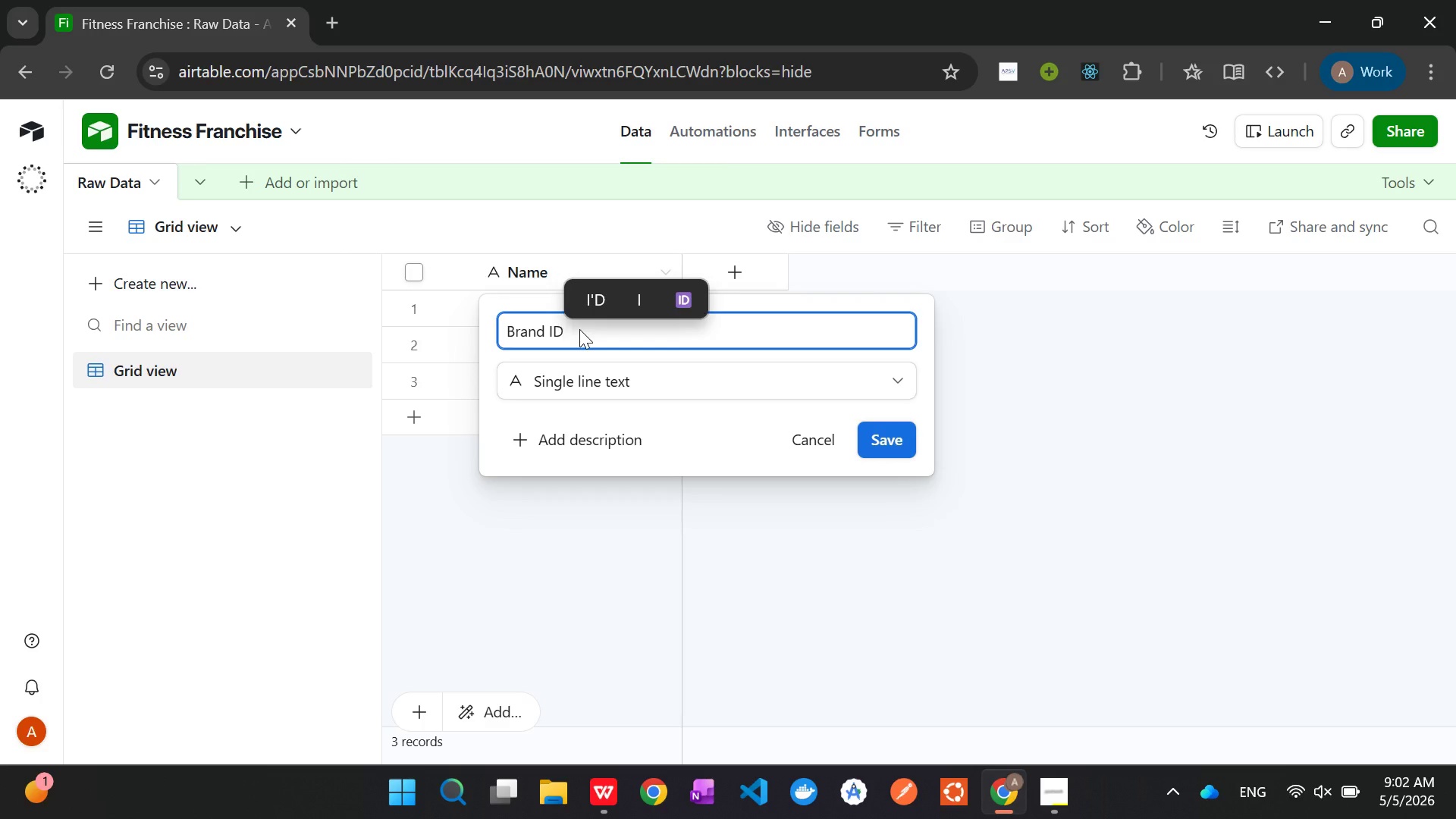 
left_click([906, 438])
 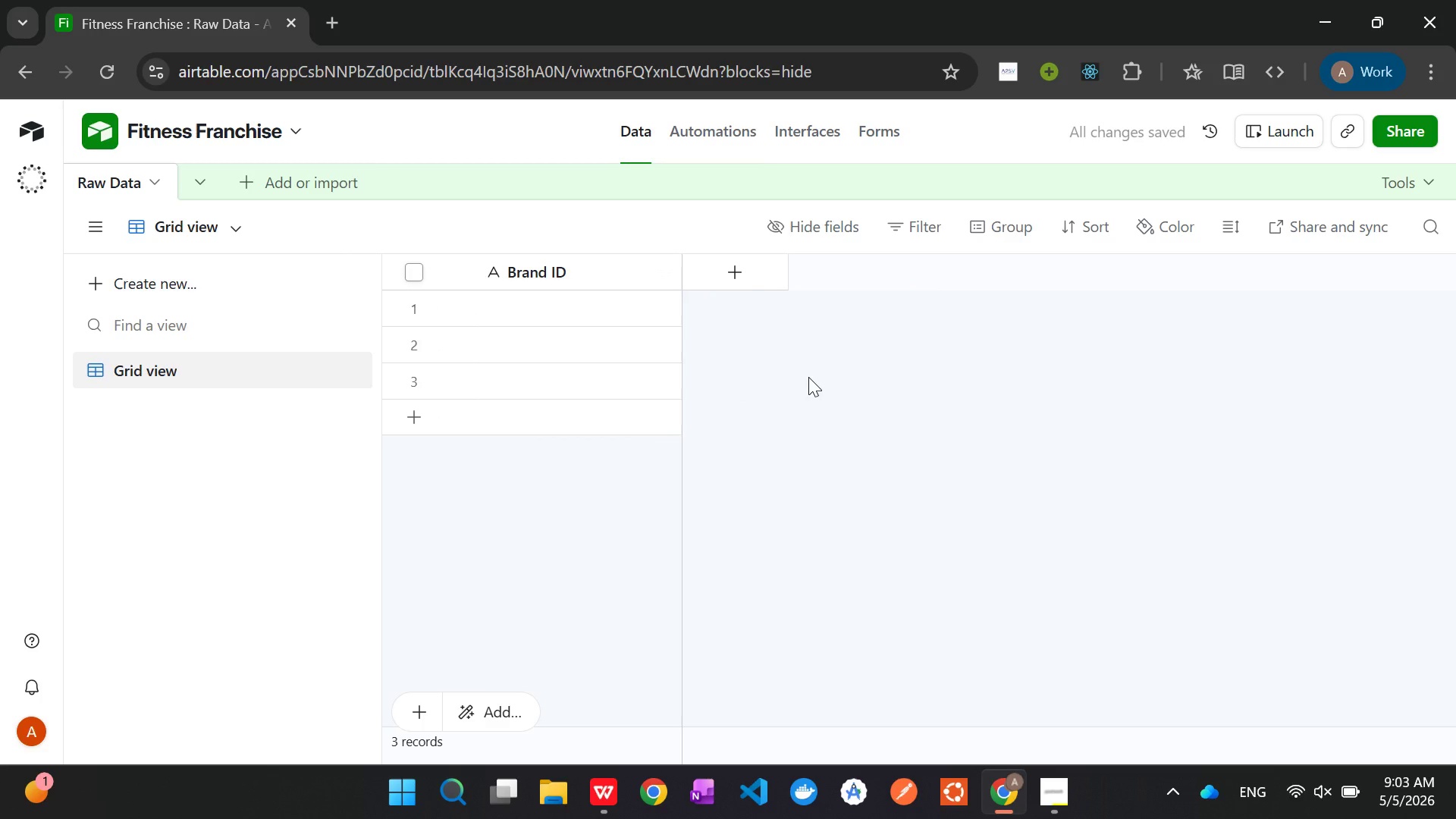 
left_click([731, 264])
 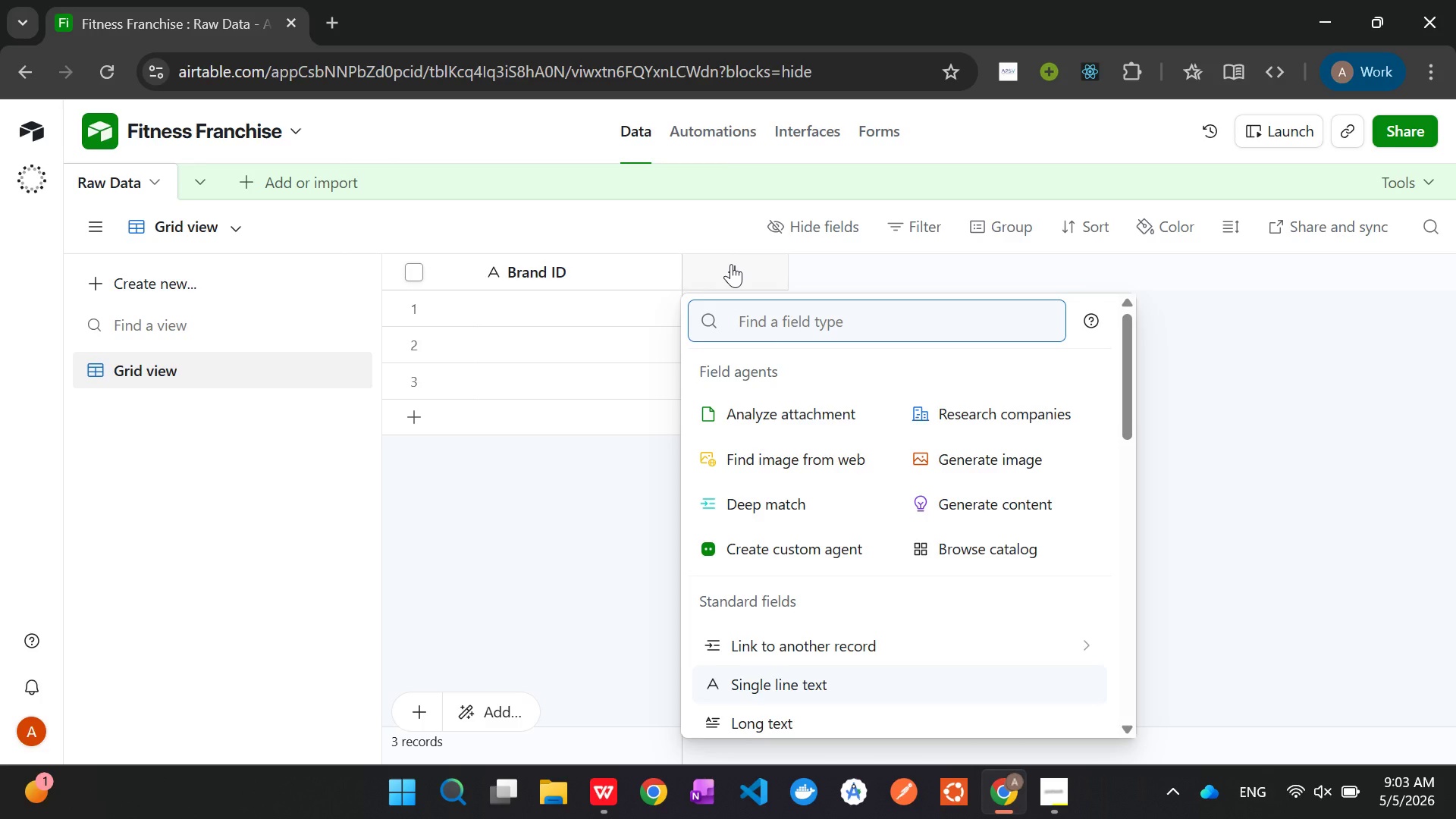 
wait(5.64)
 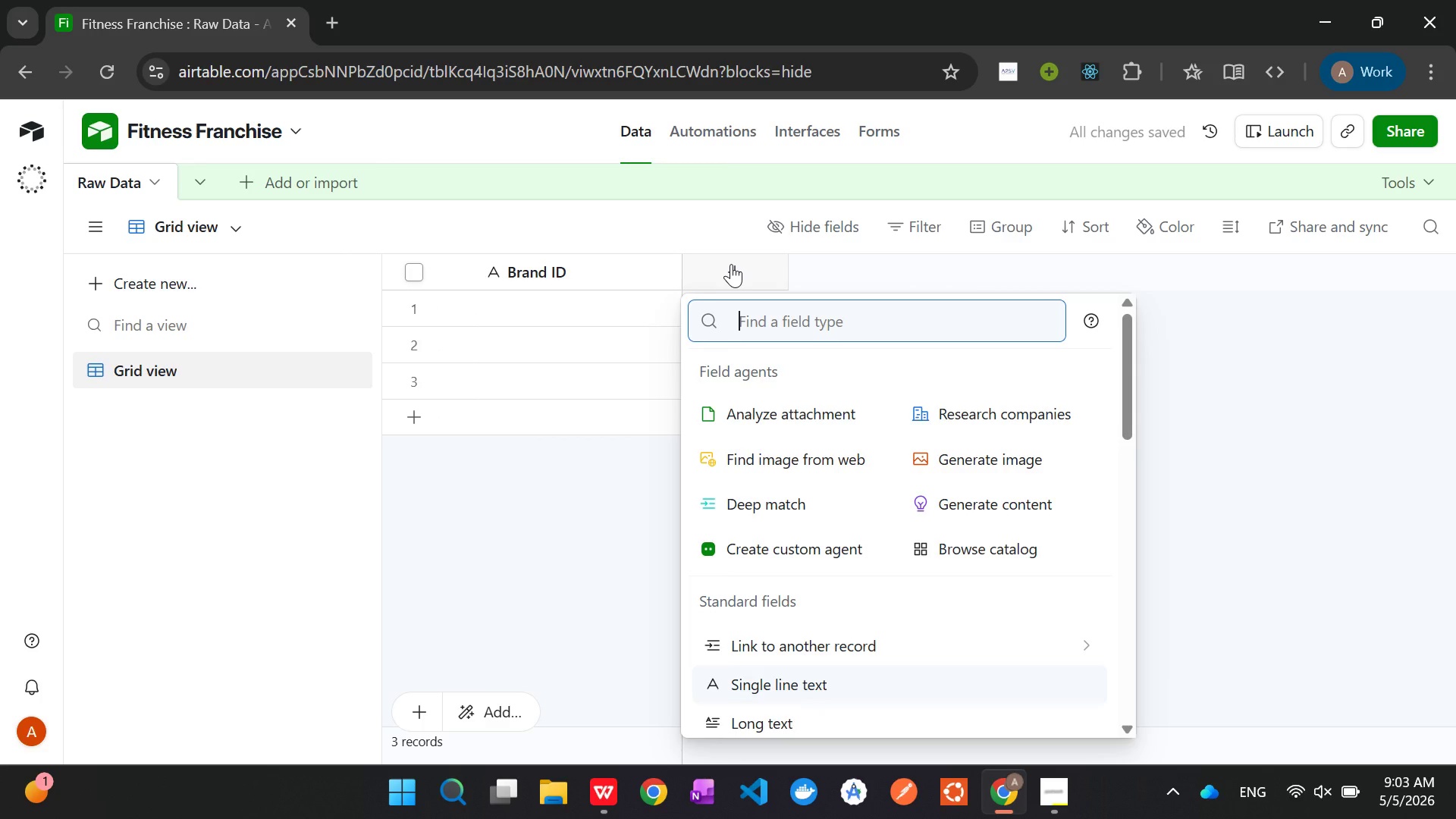 
type(sin)
 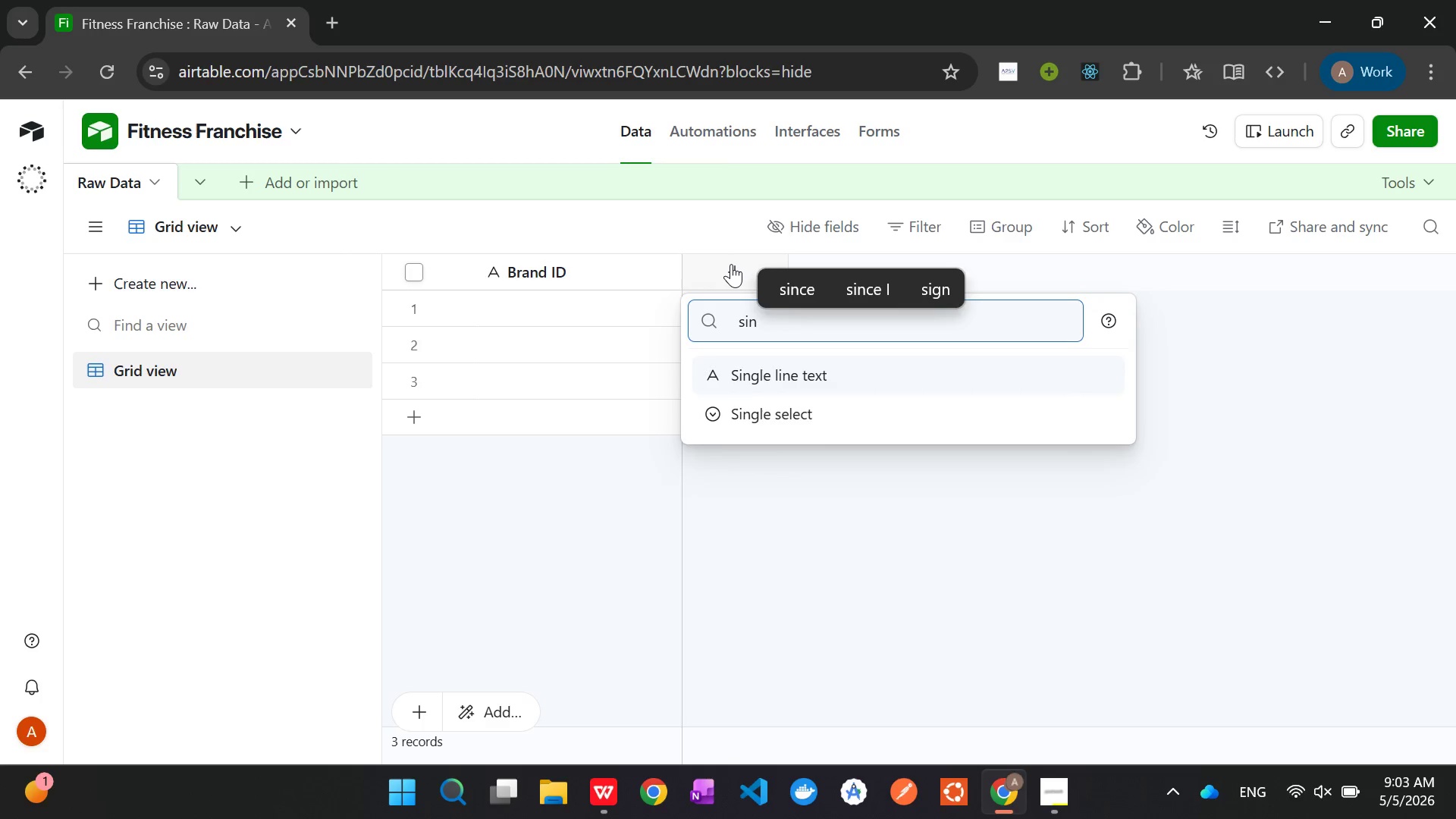 
key(Enter)
 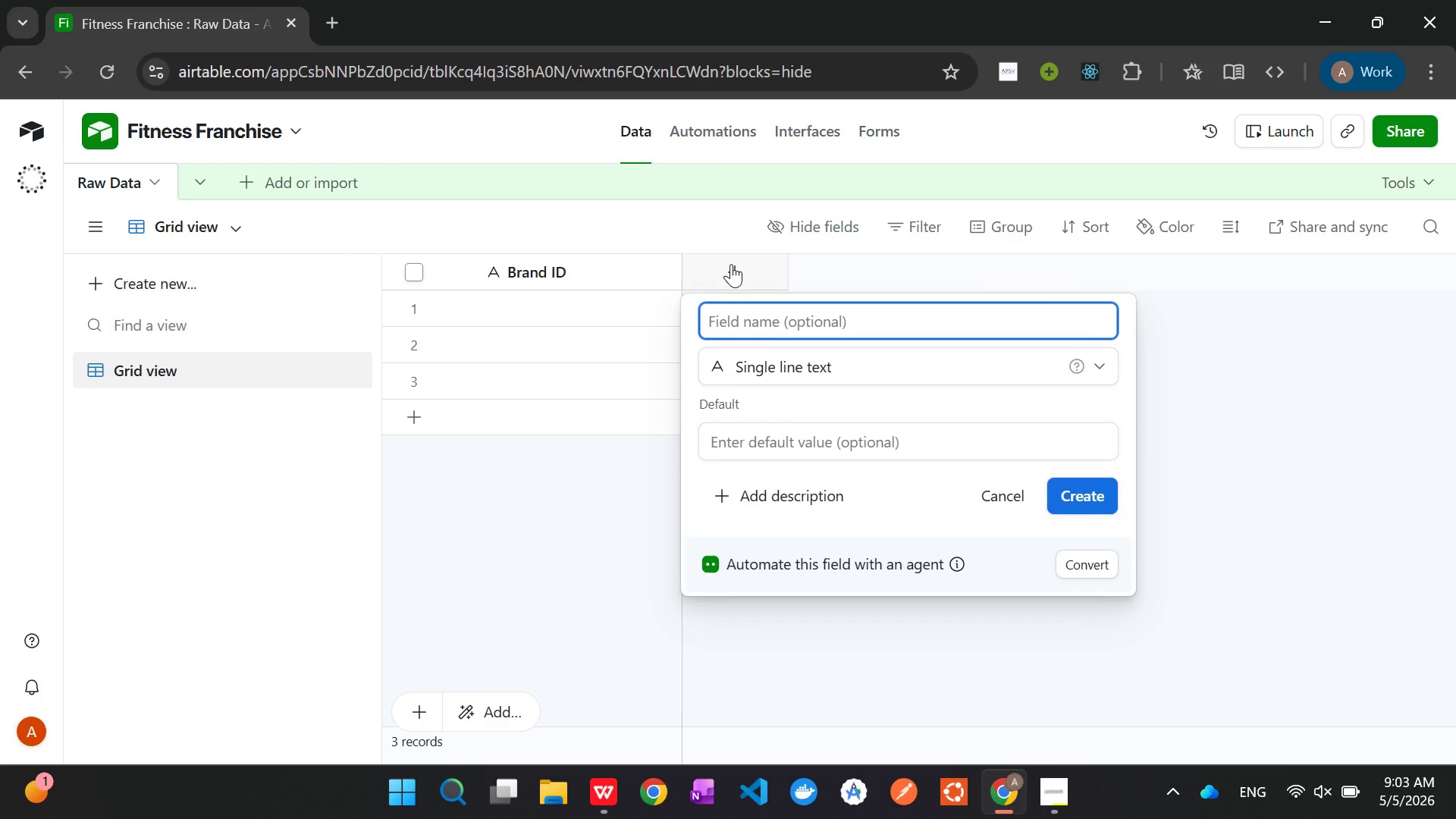 
type(Brand Name)
 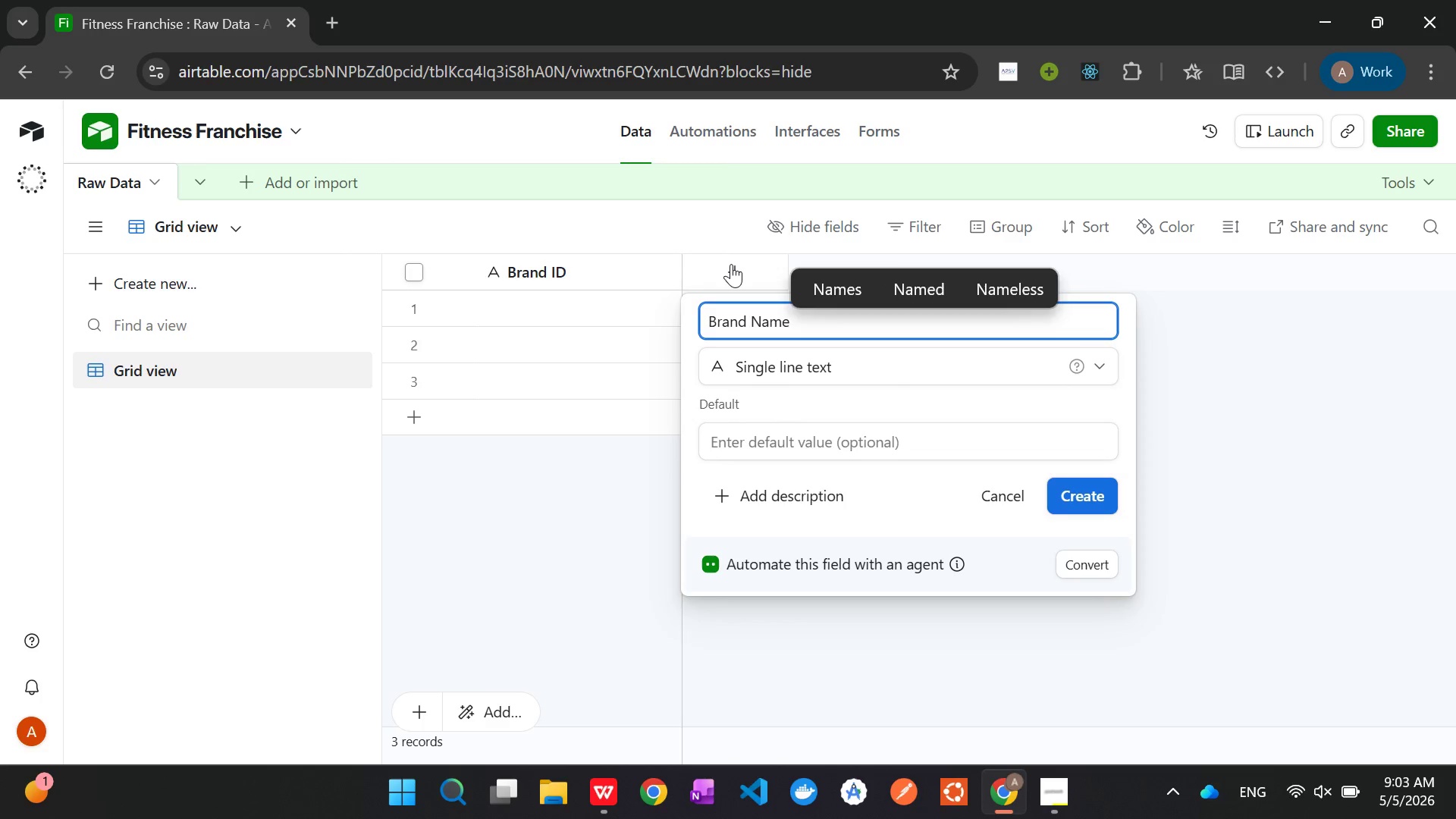 
key(Enter)
 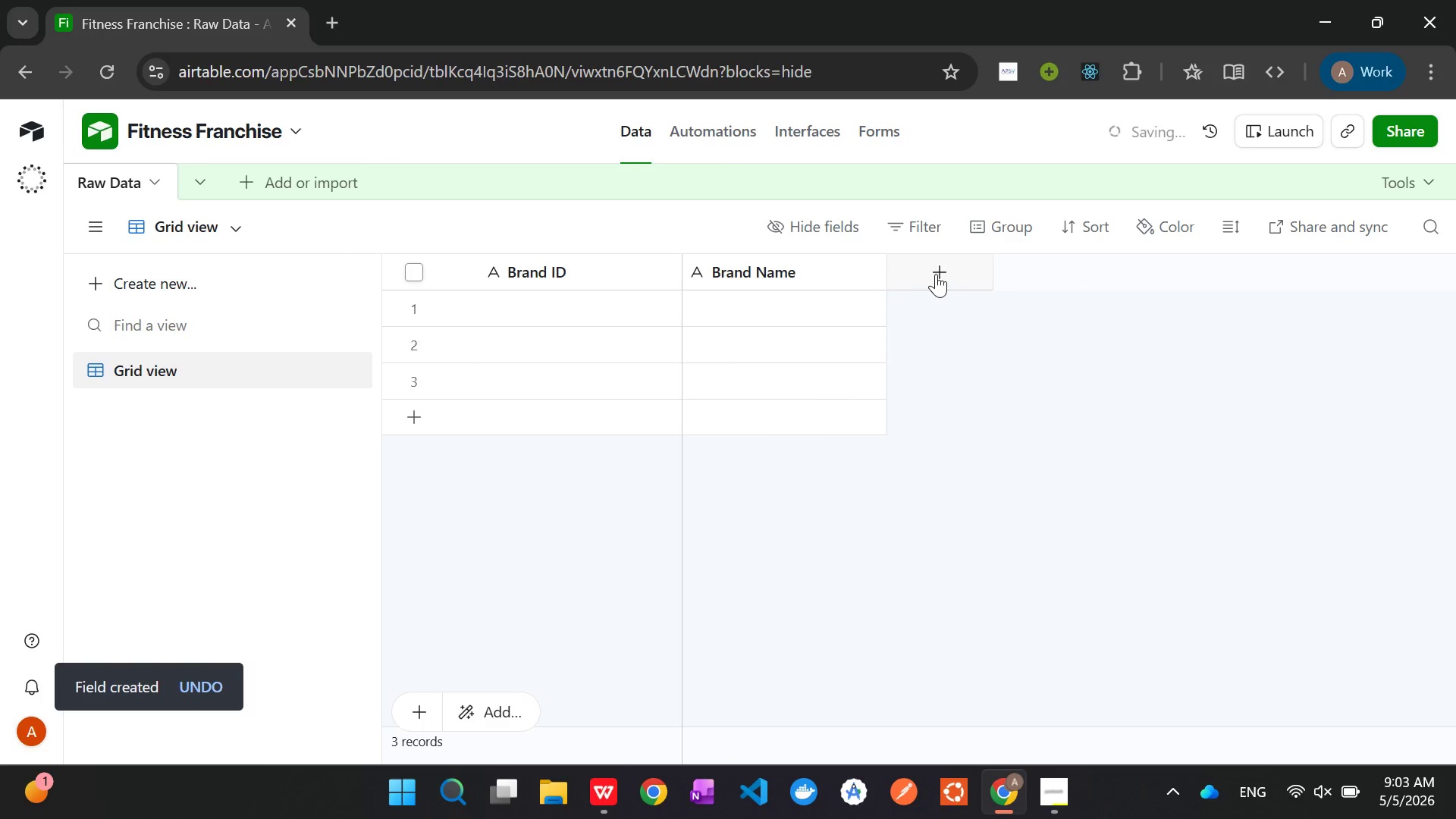 
left_click([937, 274])
 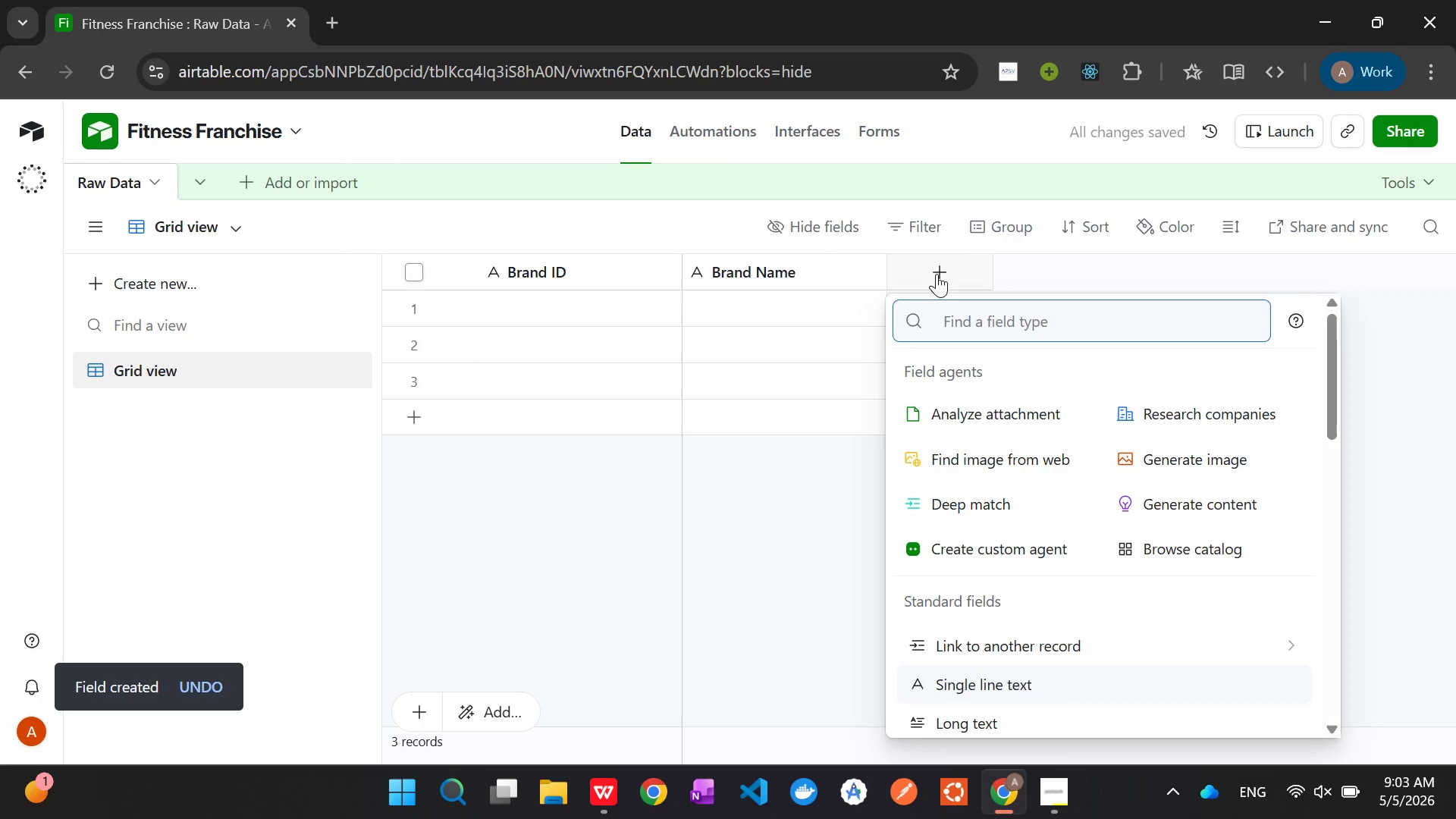 
type(sing)
 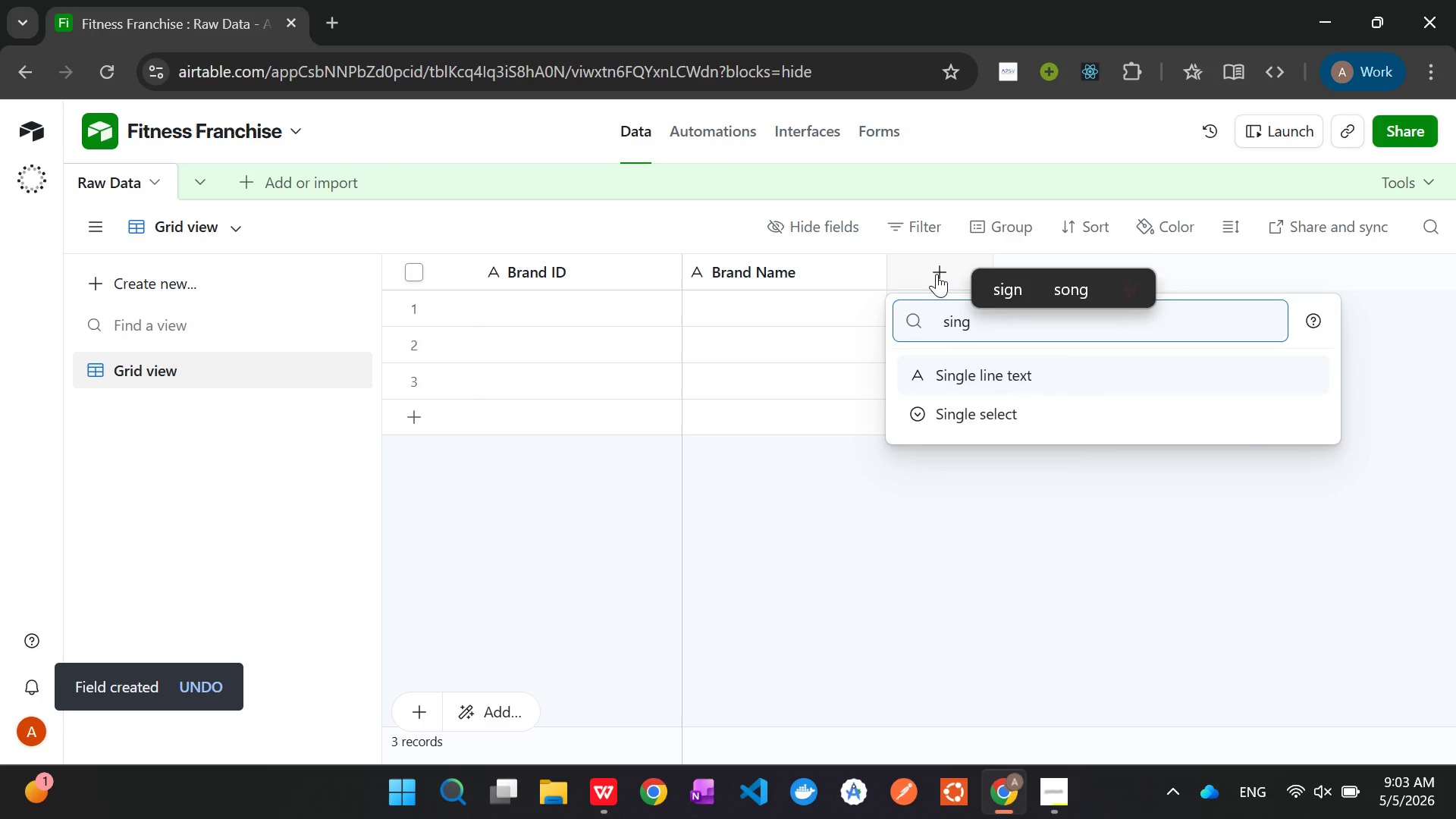 
key(Enter)
 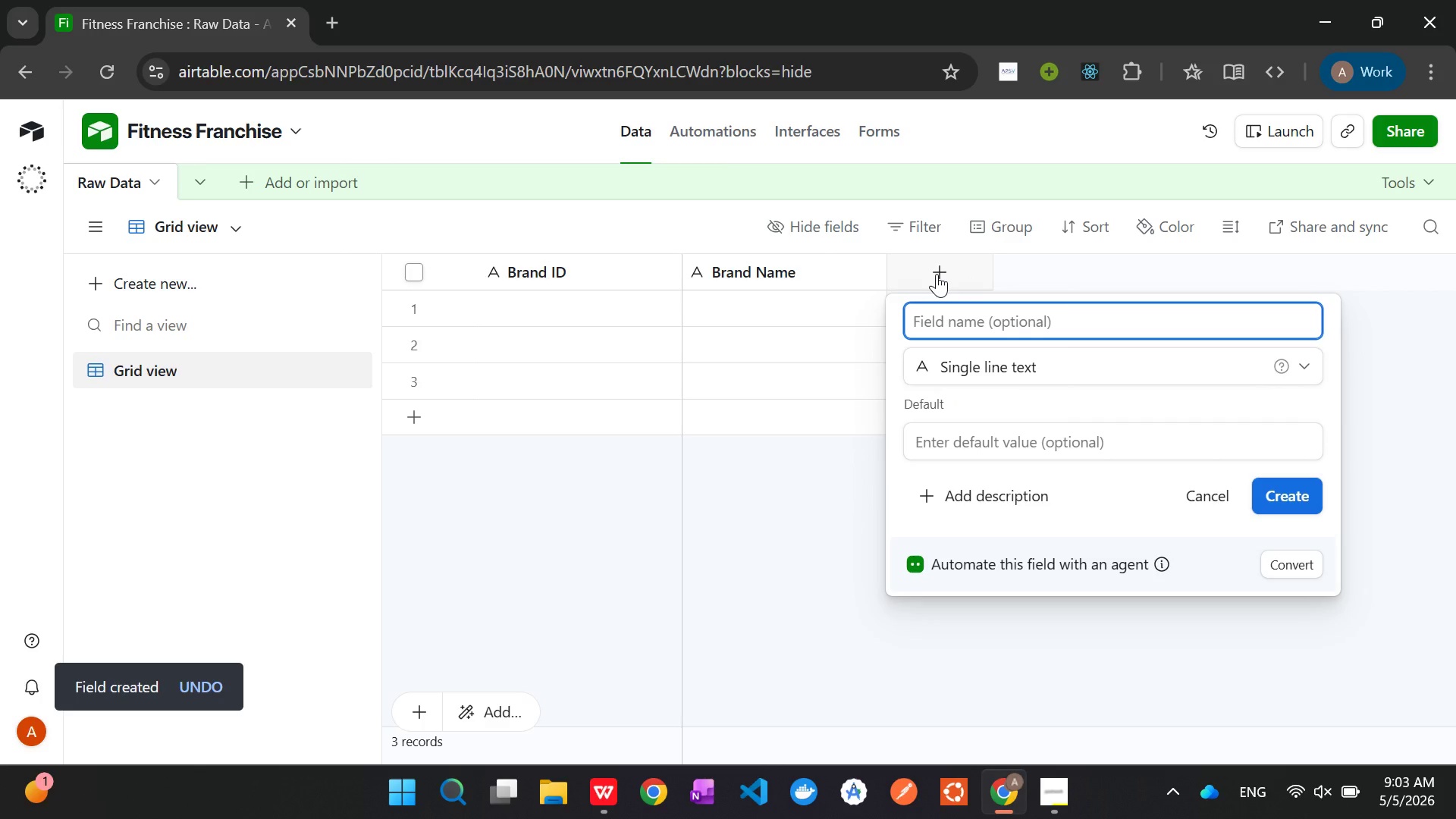 
type(Parent Campony)
 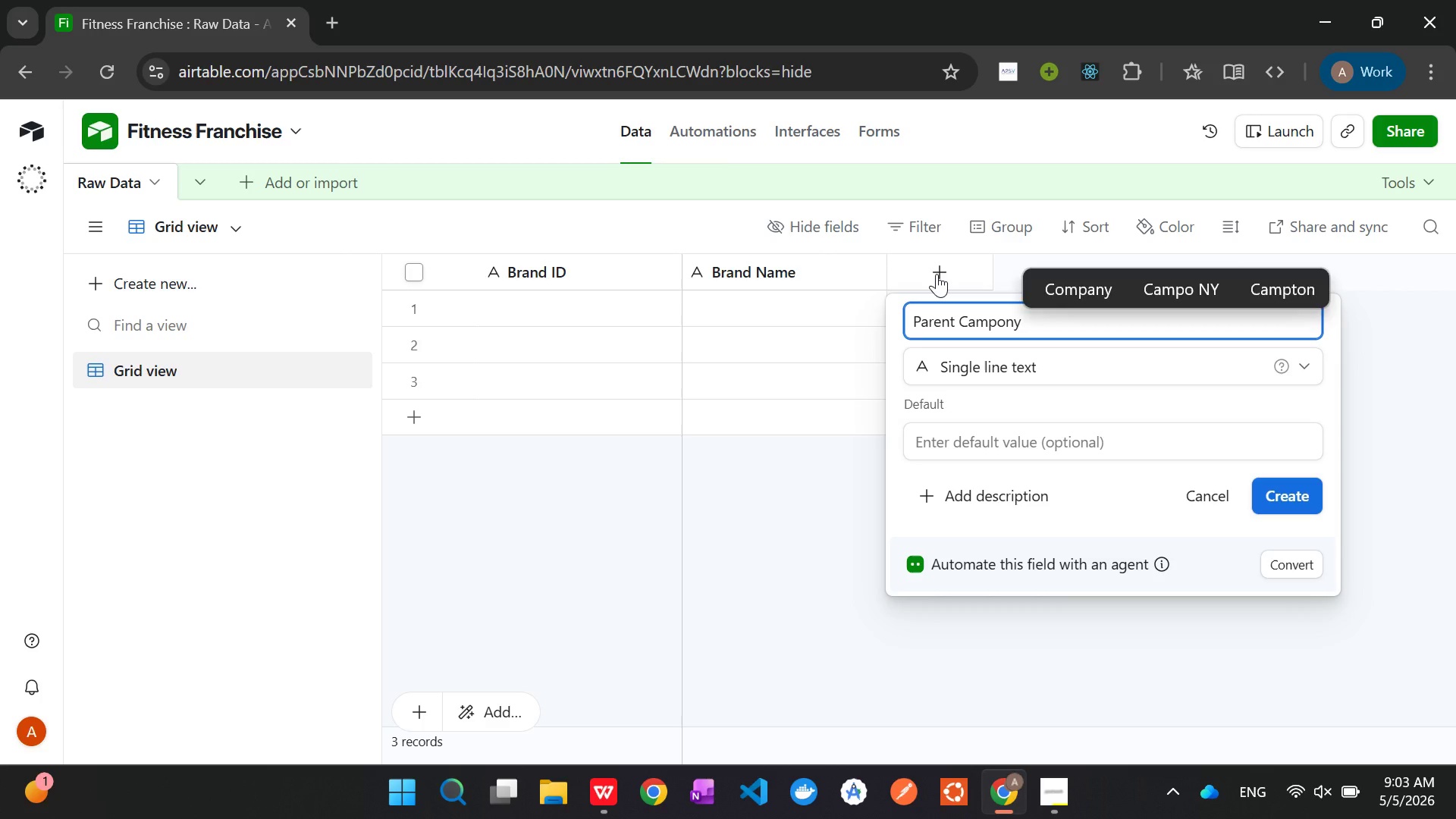 
key(Enter)
 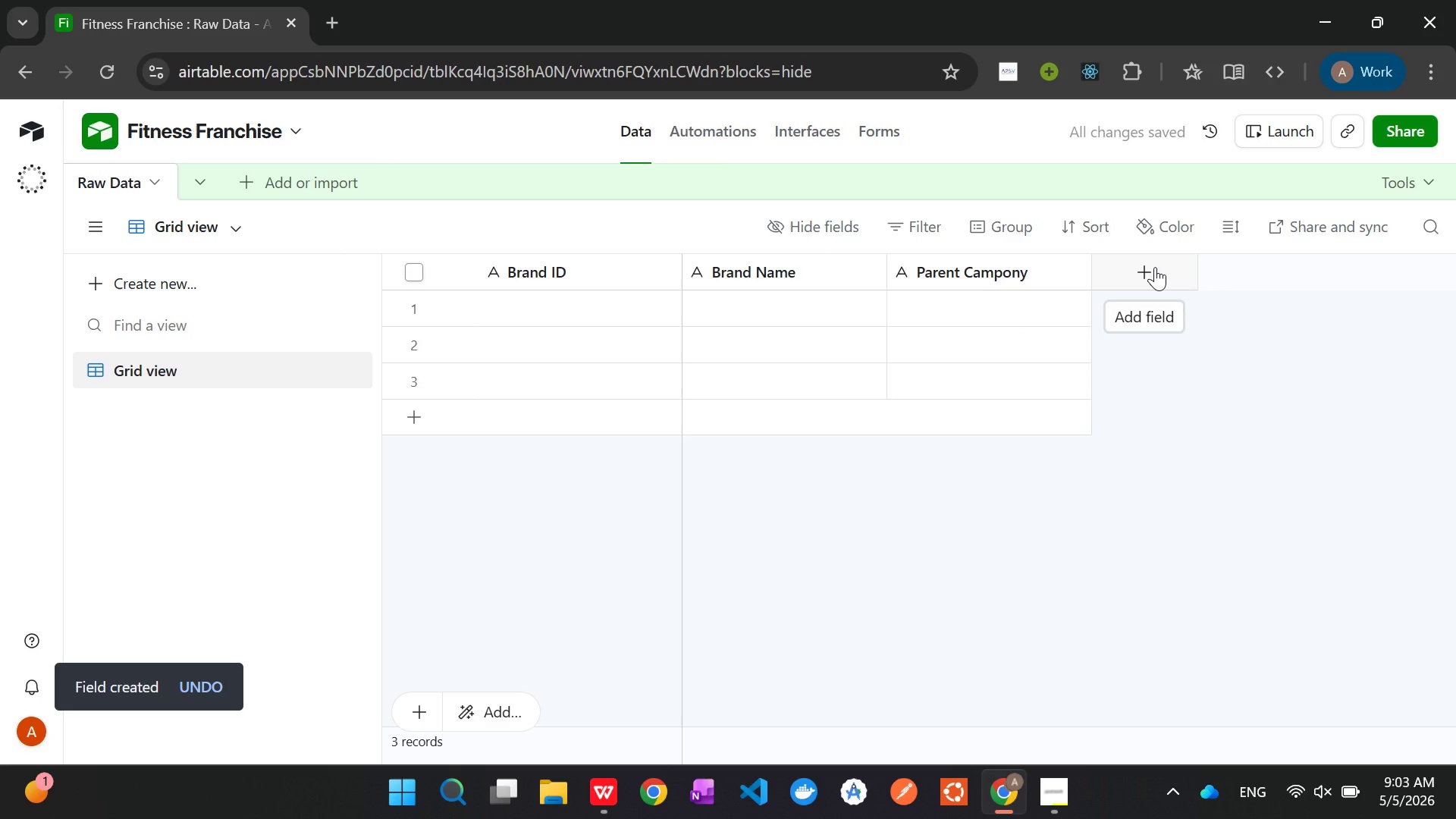 
wait(5.55)
 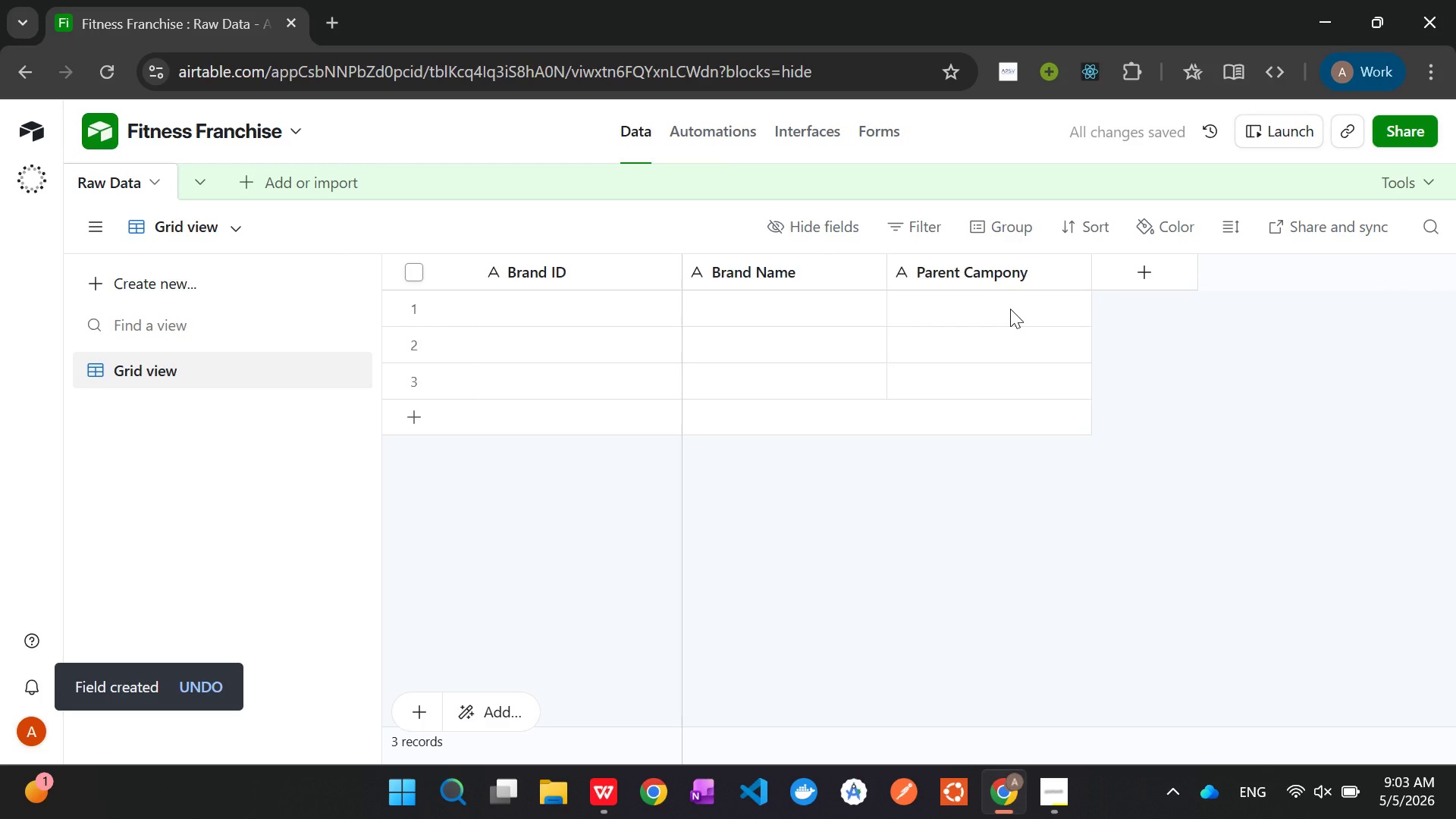 
left_click([1155, 267])
 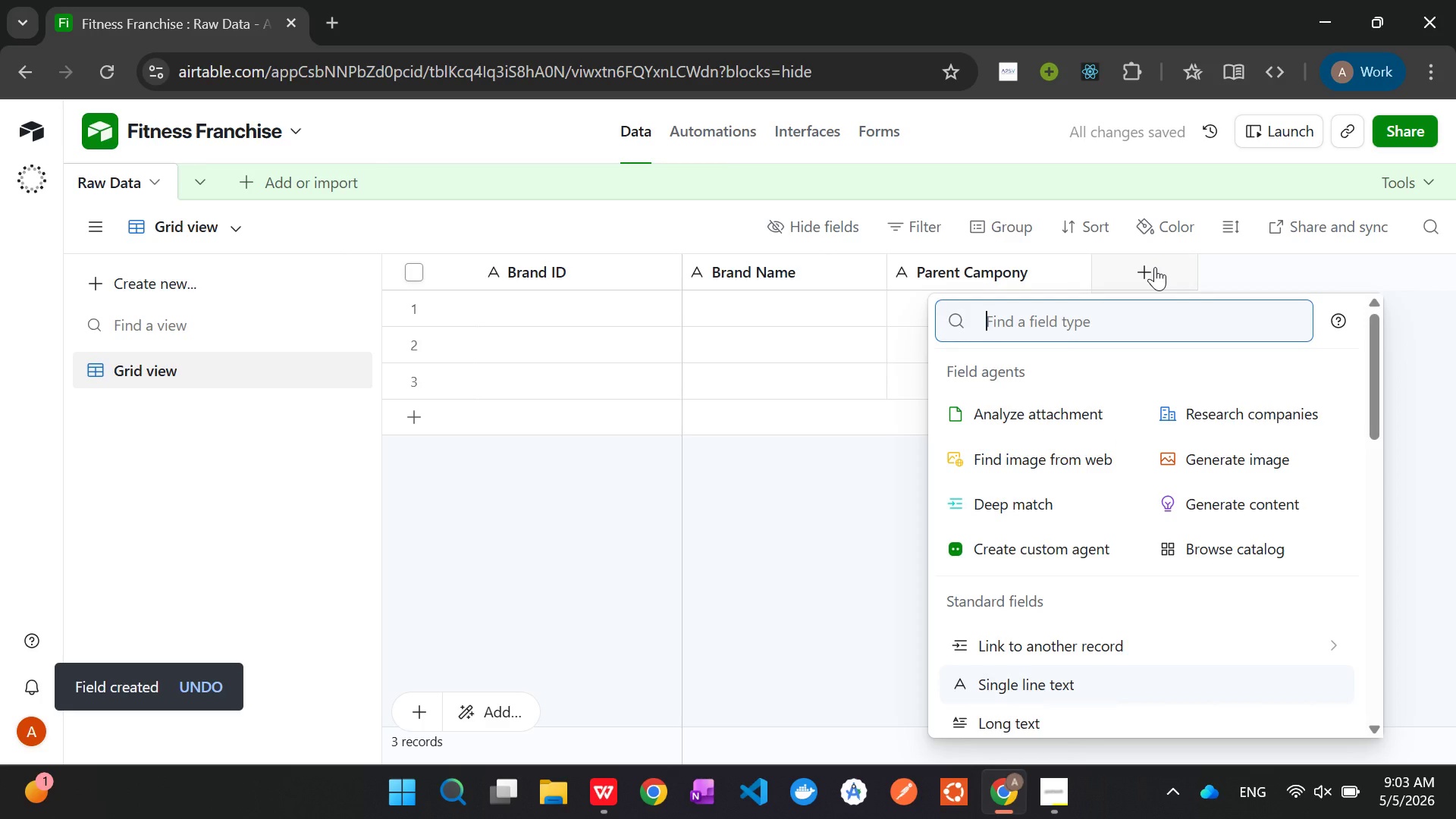 
type(Website)
 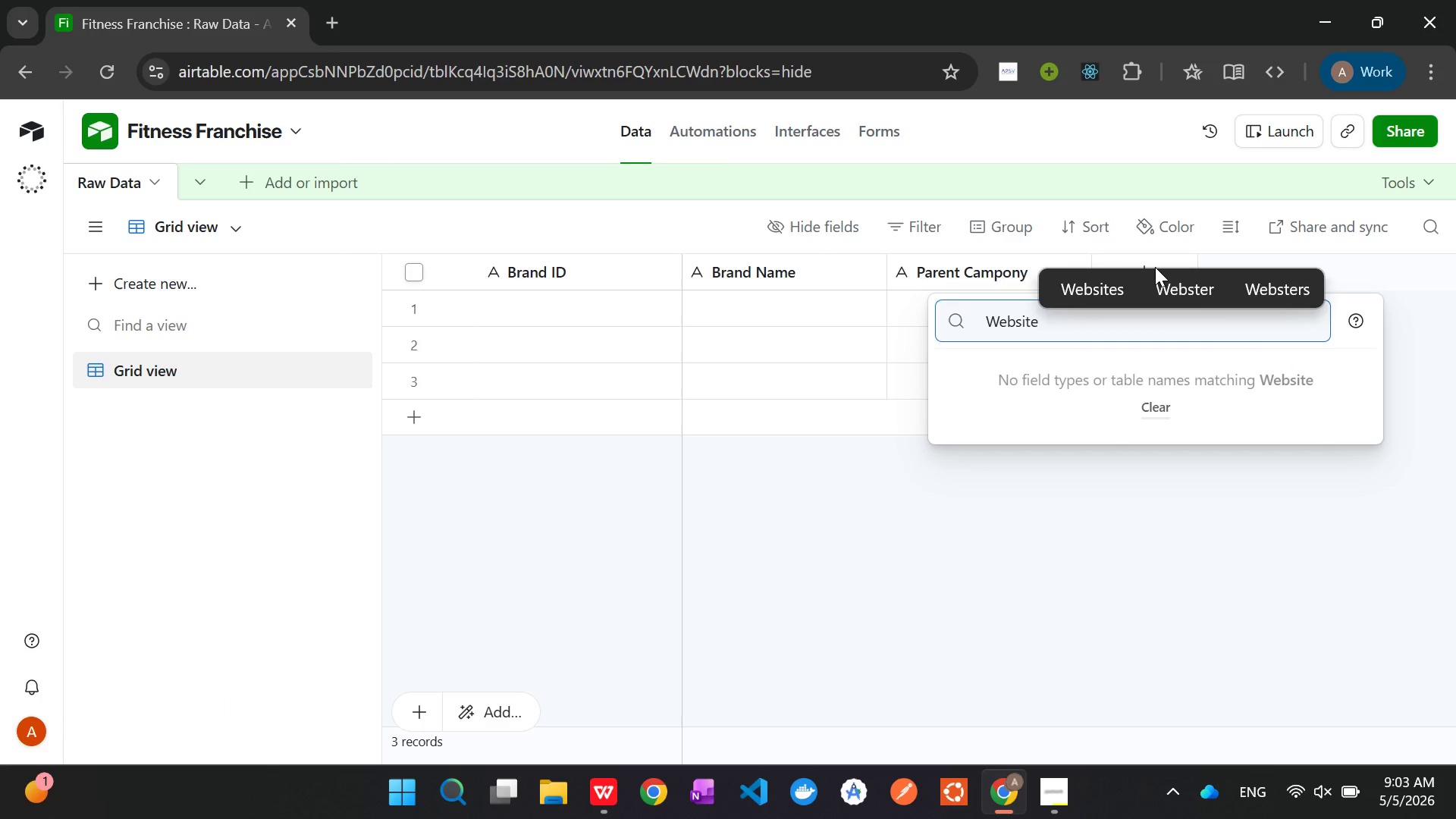 
key(Control+A)
 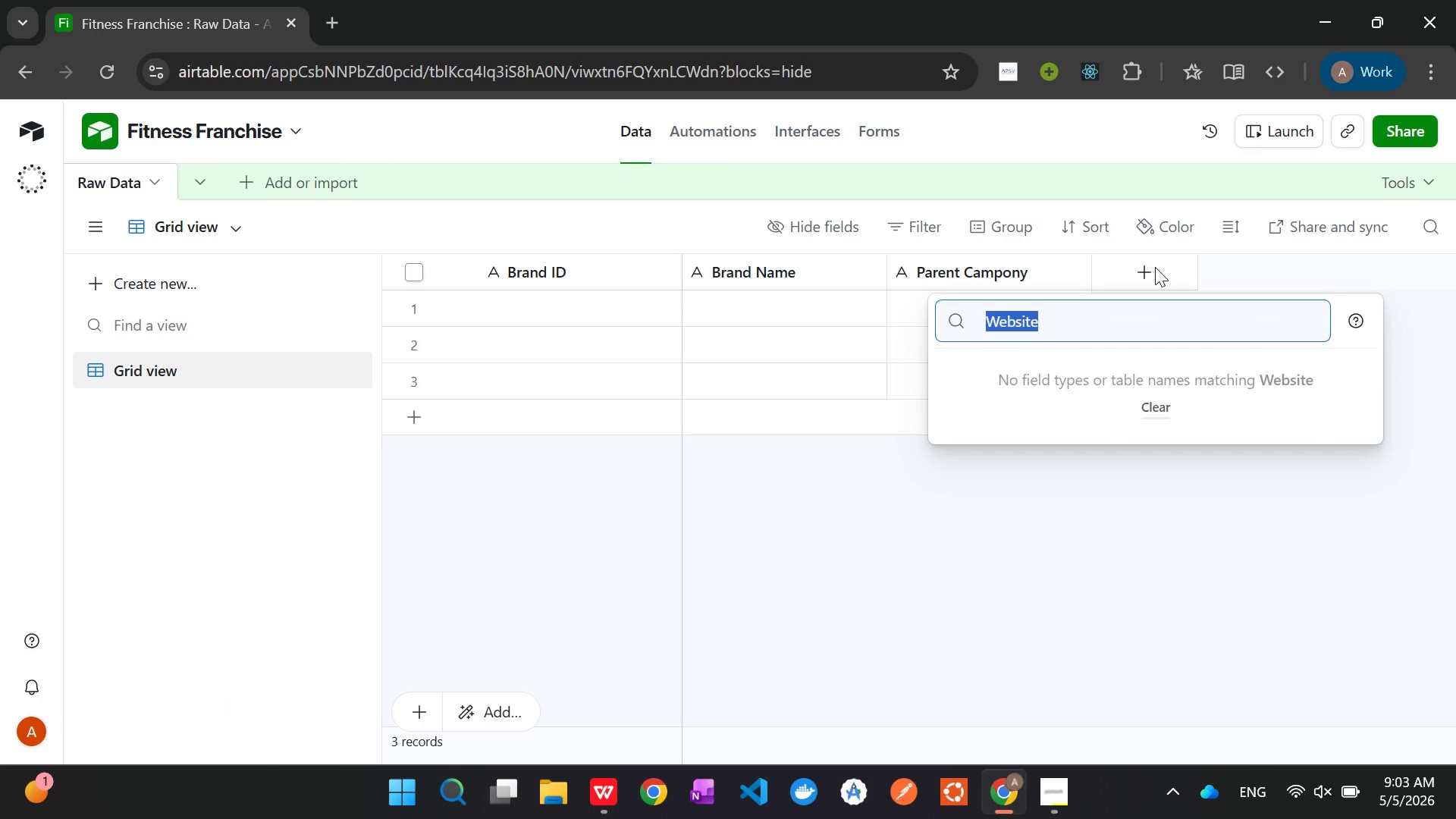 
key(Control+X)
 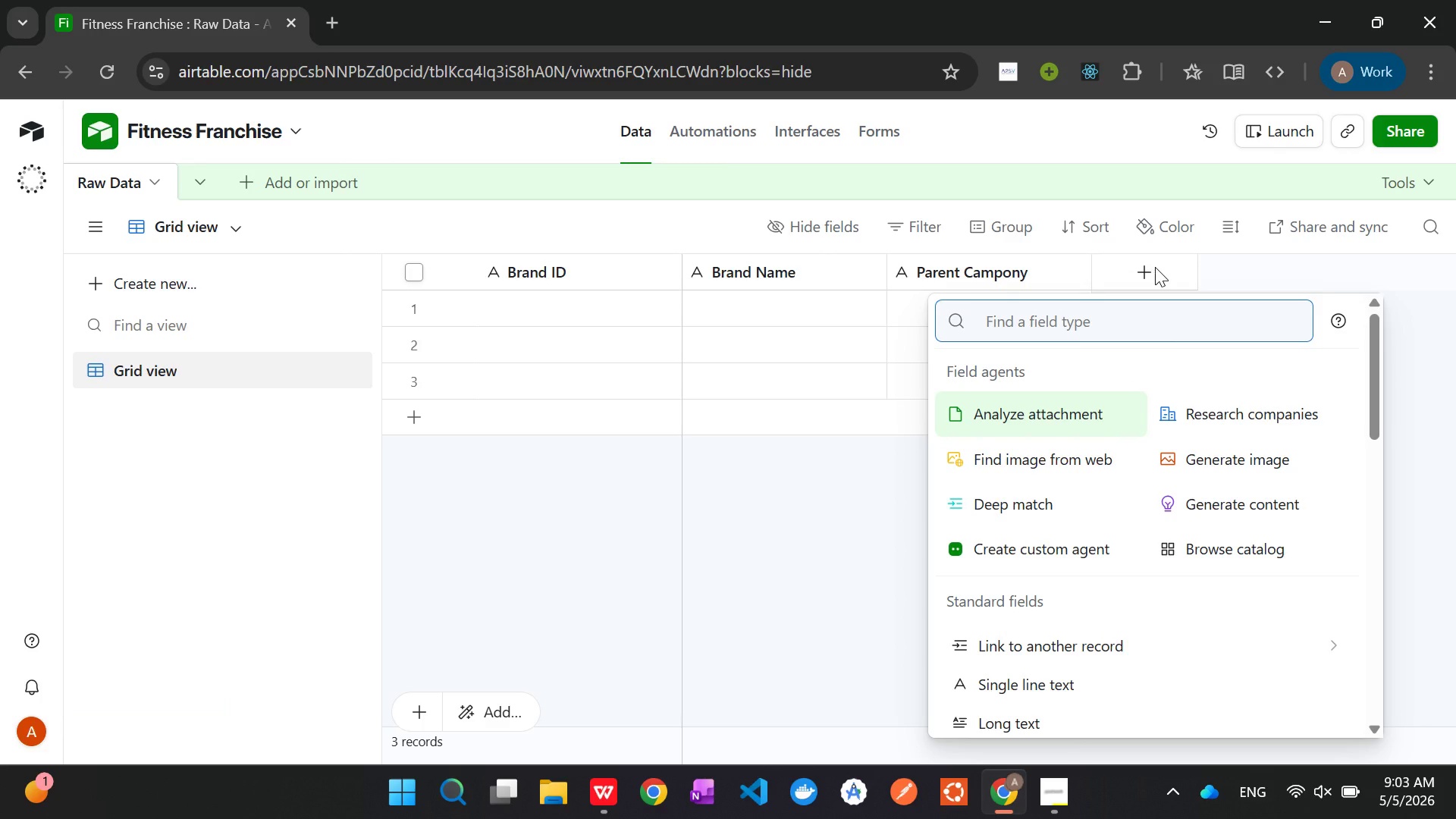 
type(URL)
 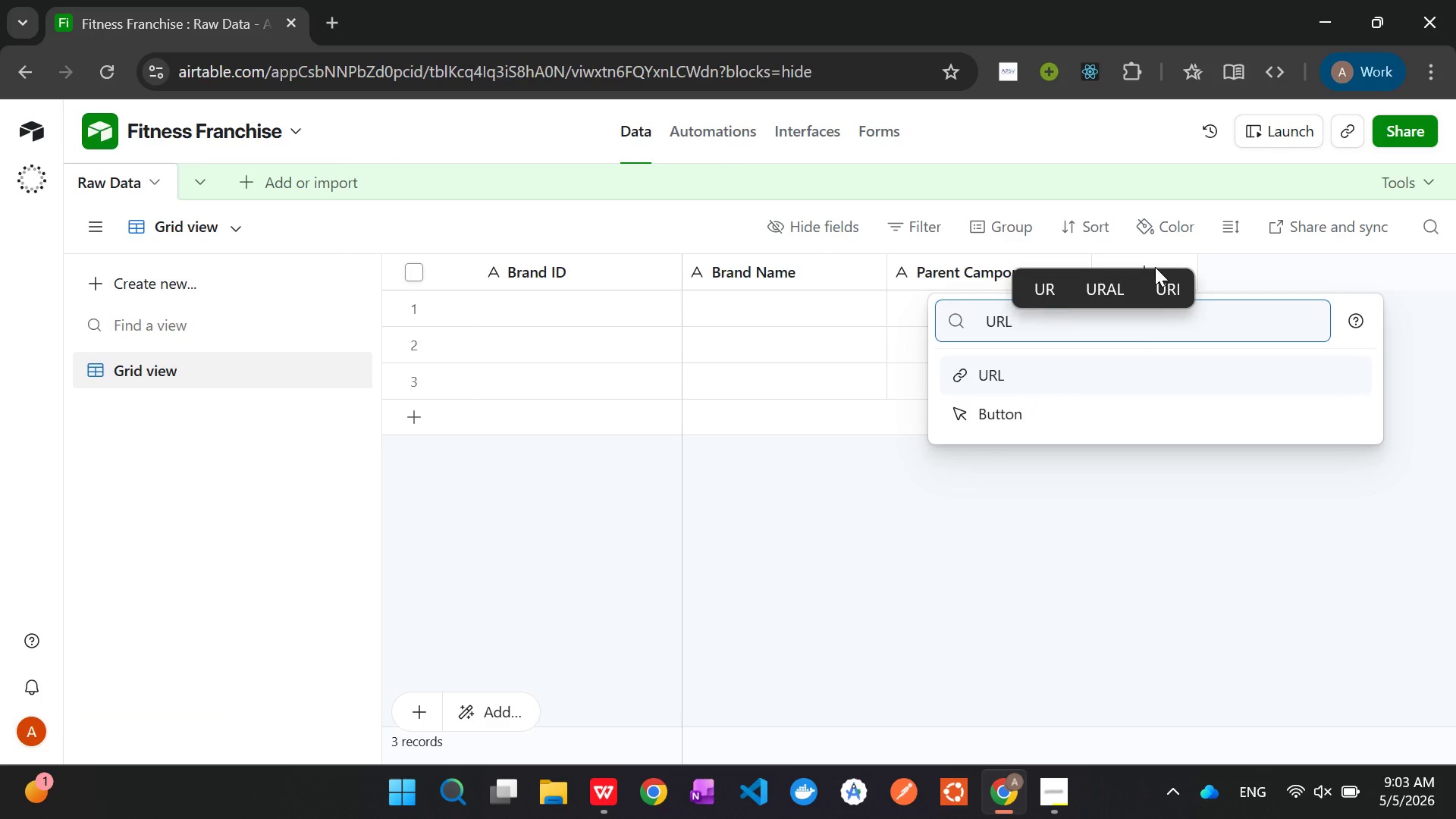 
key(Enter)
 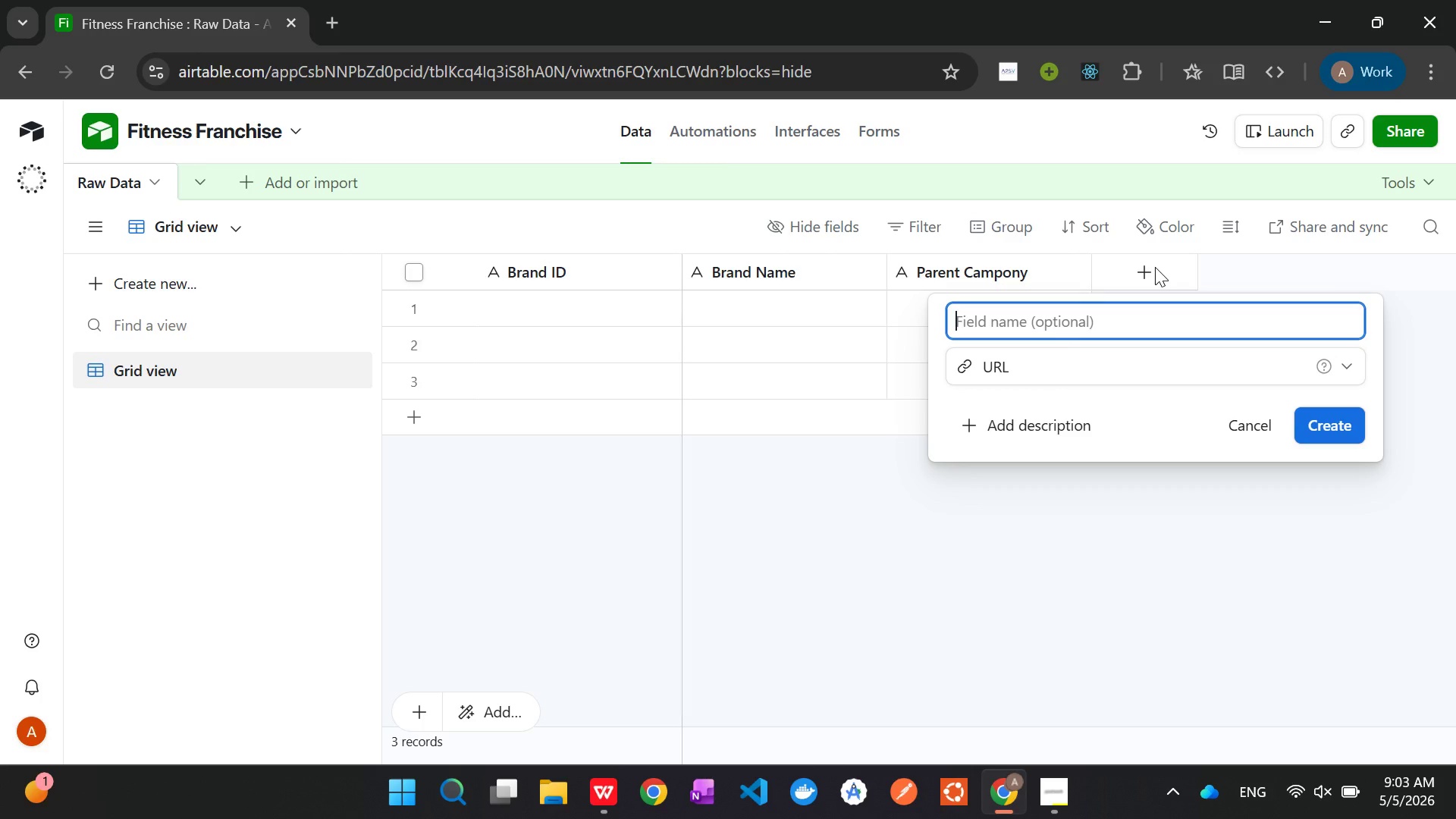 
key(Control+V)
 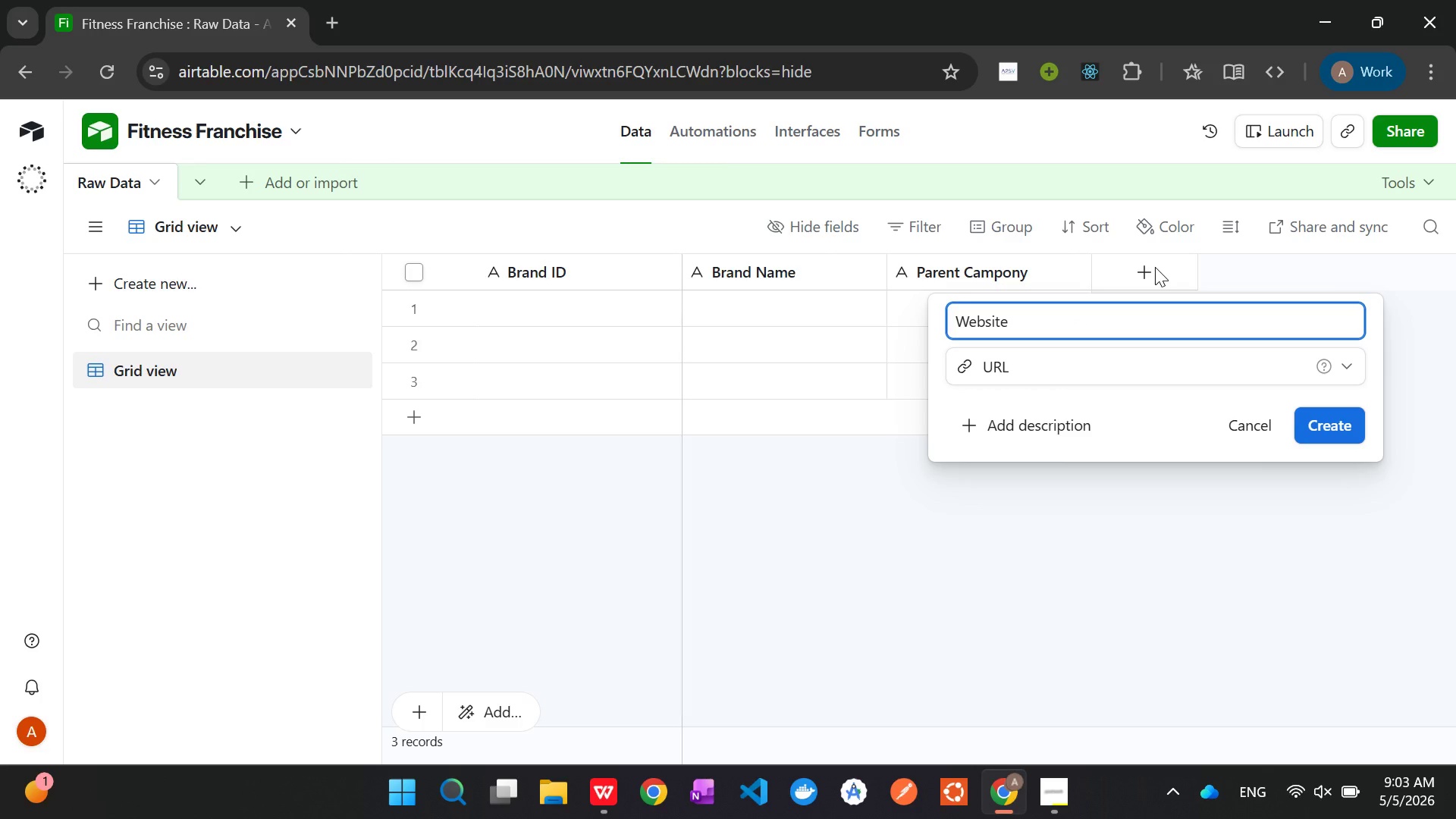 
key(Enter)
 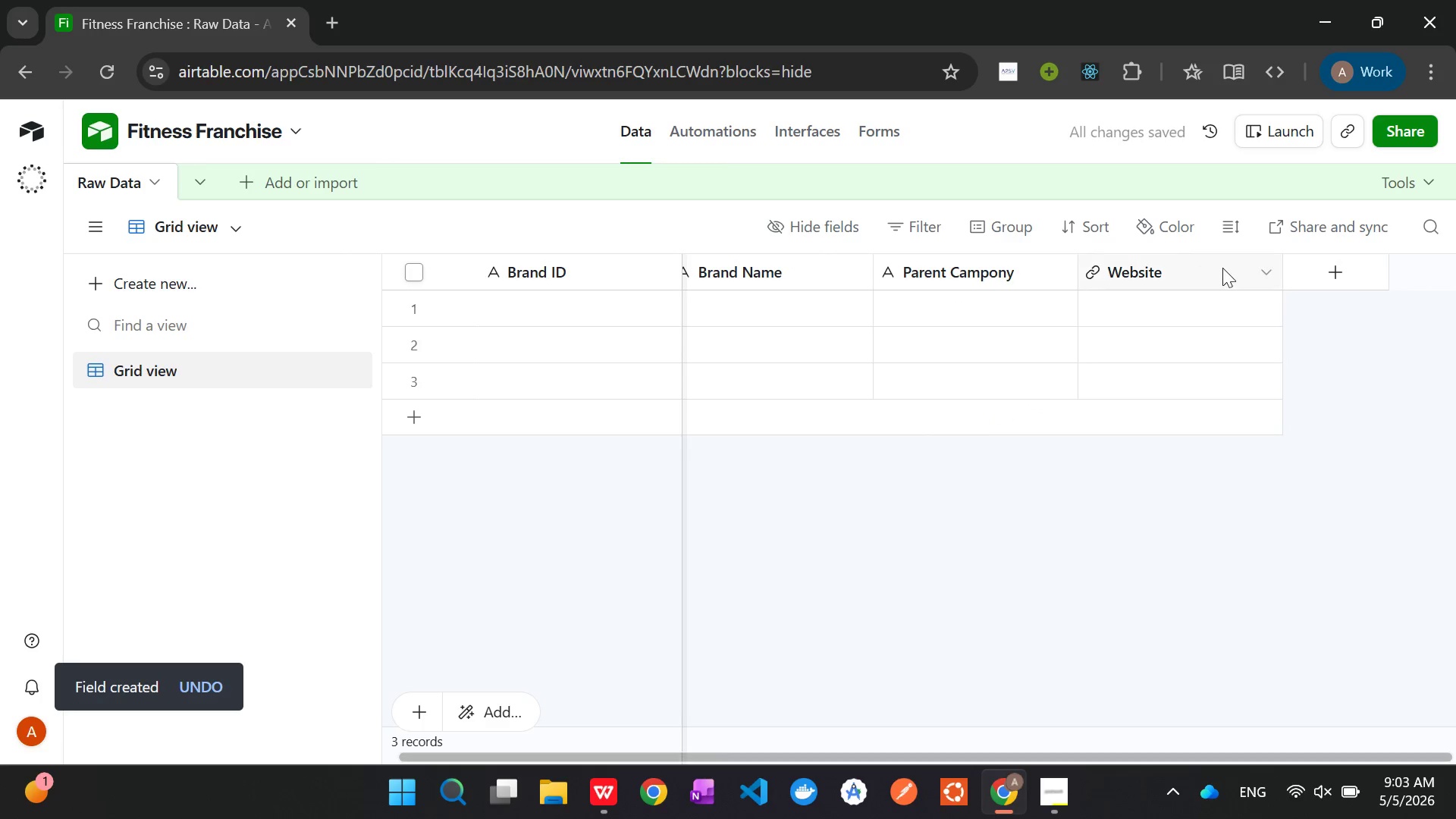 
left_click([1323, 265])
 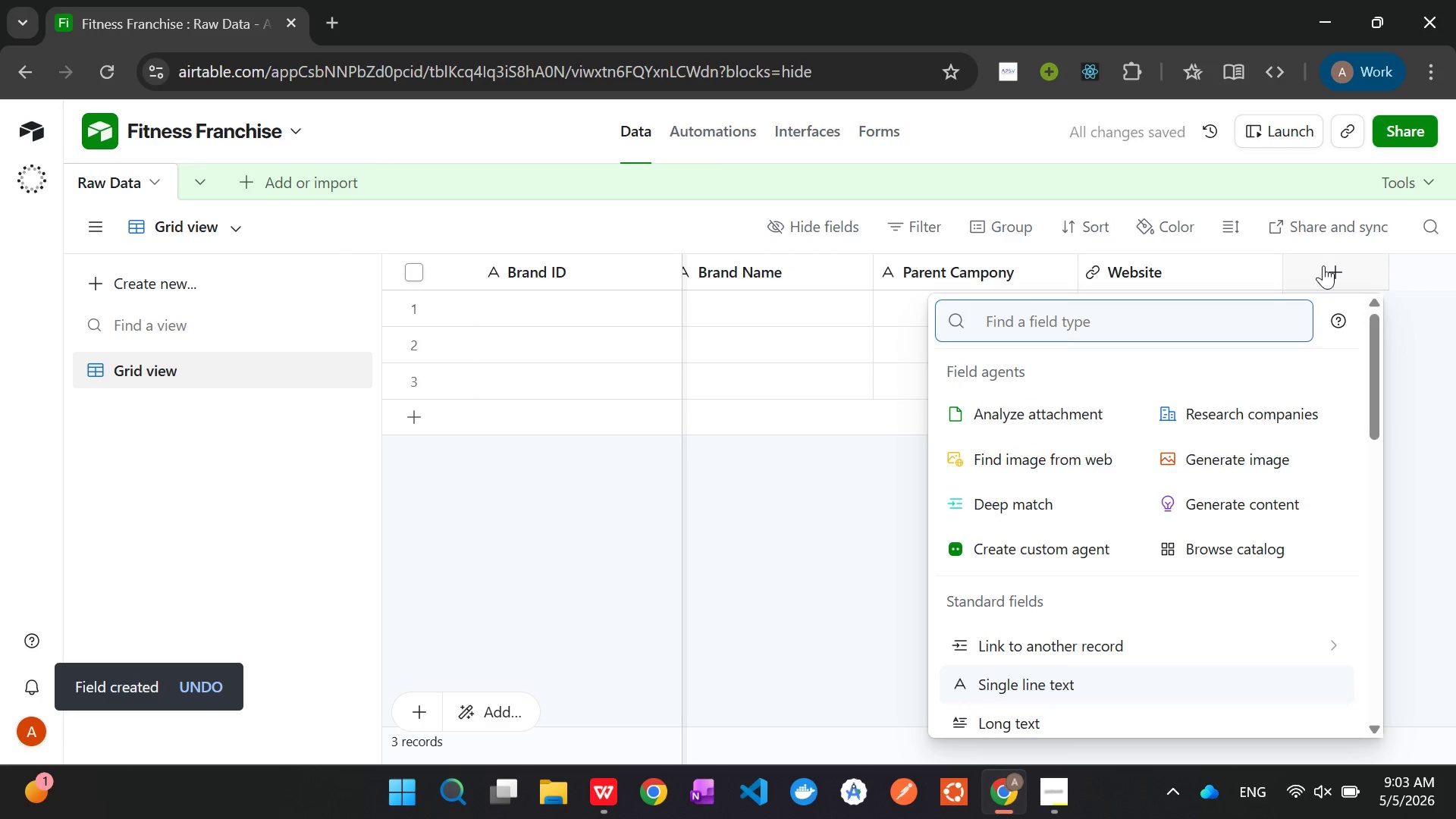 
type(sing)
 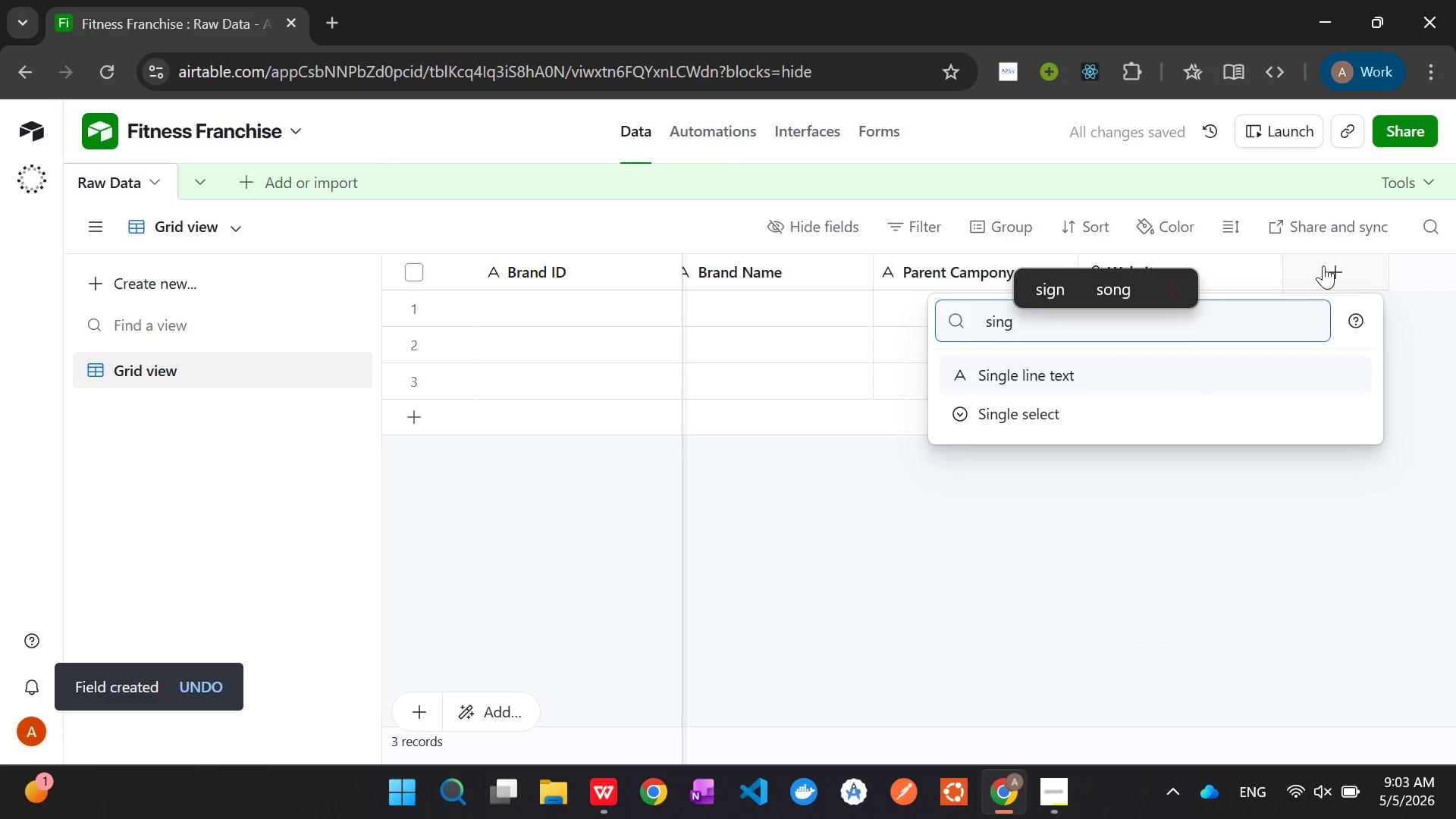 
key(ArrowDown)
 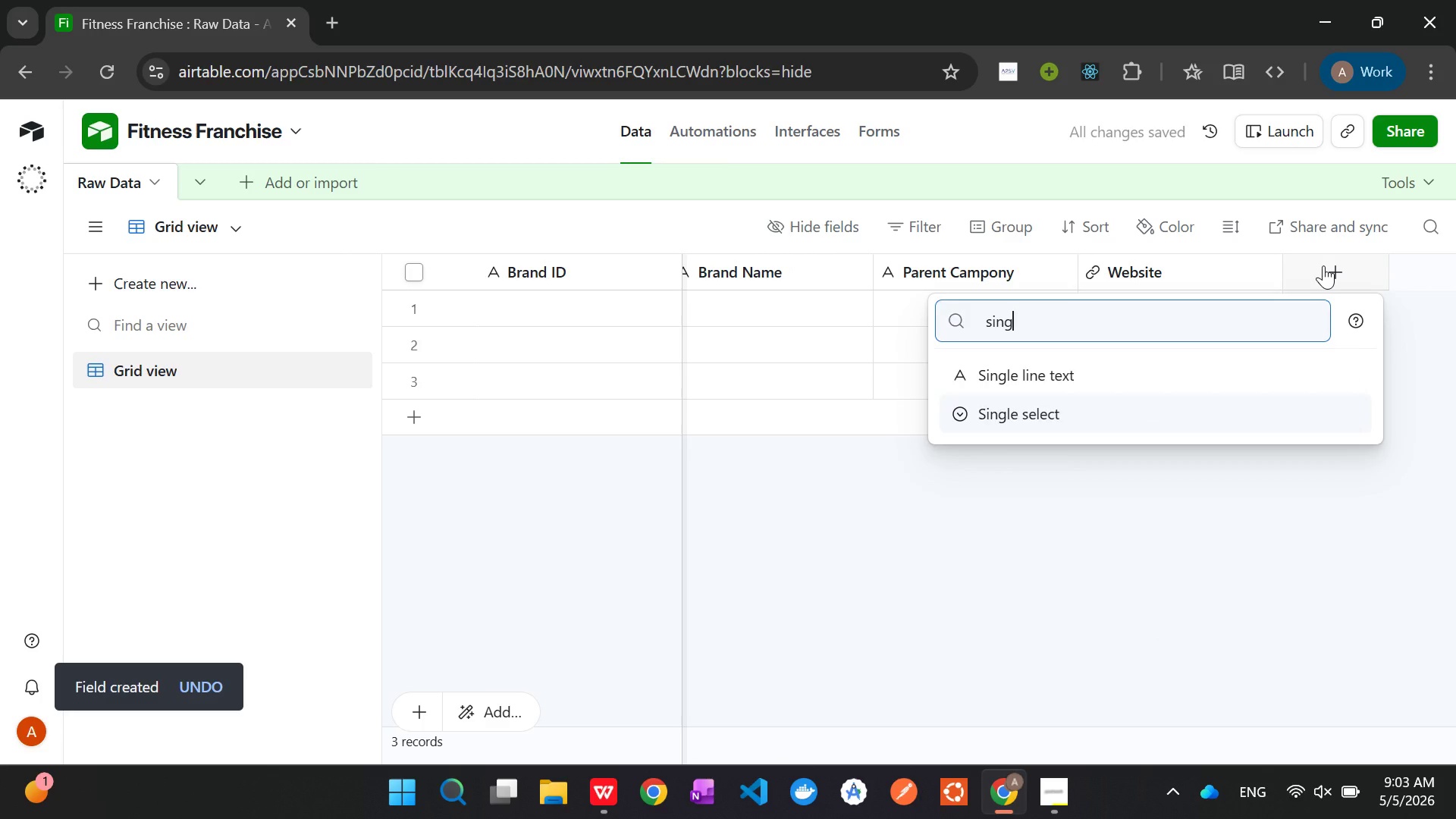 
key(Enter)
 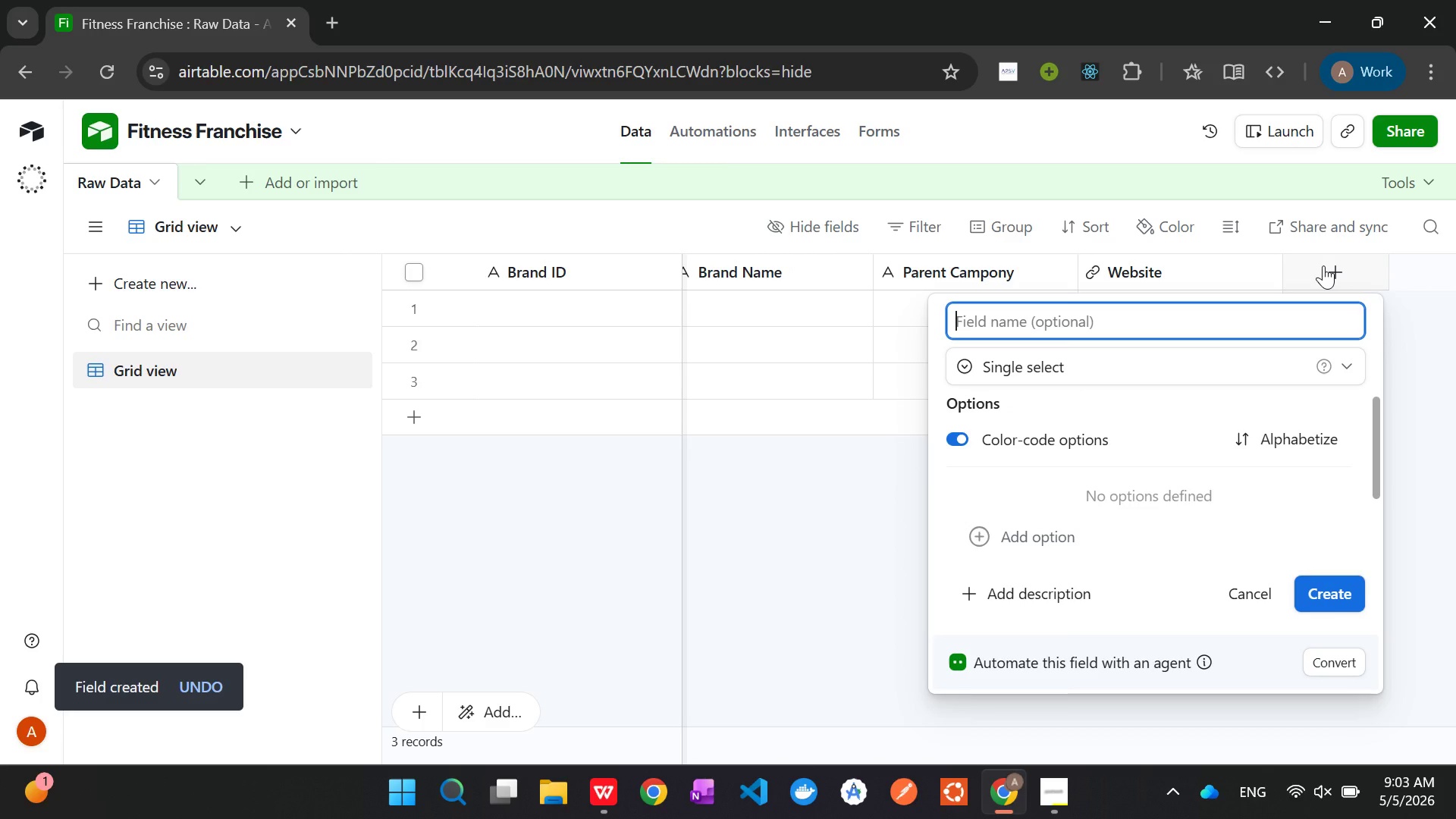 
type(Sub-Catagory)
 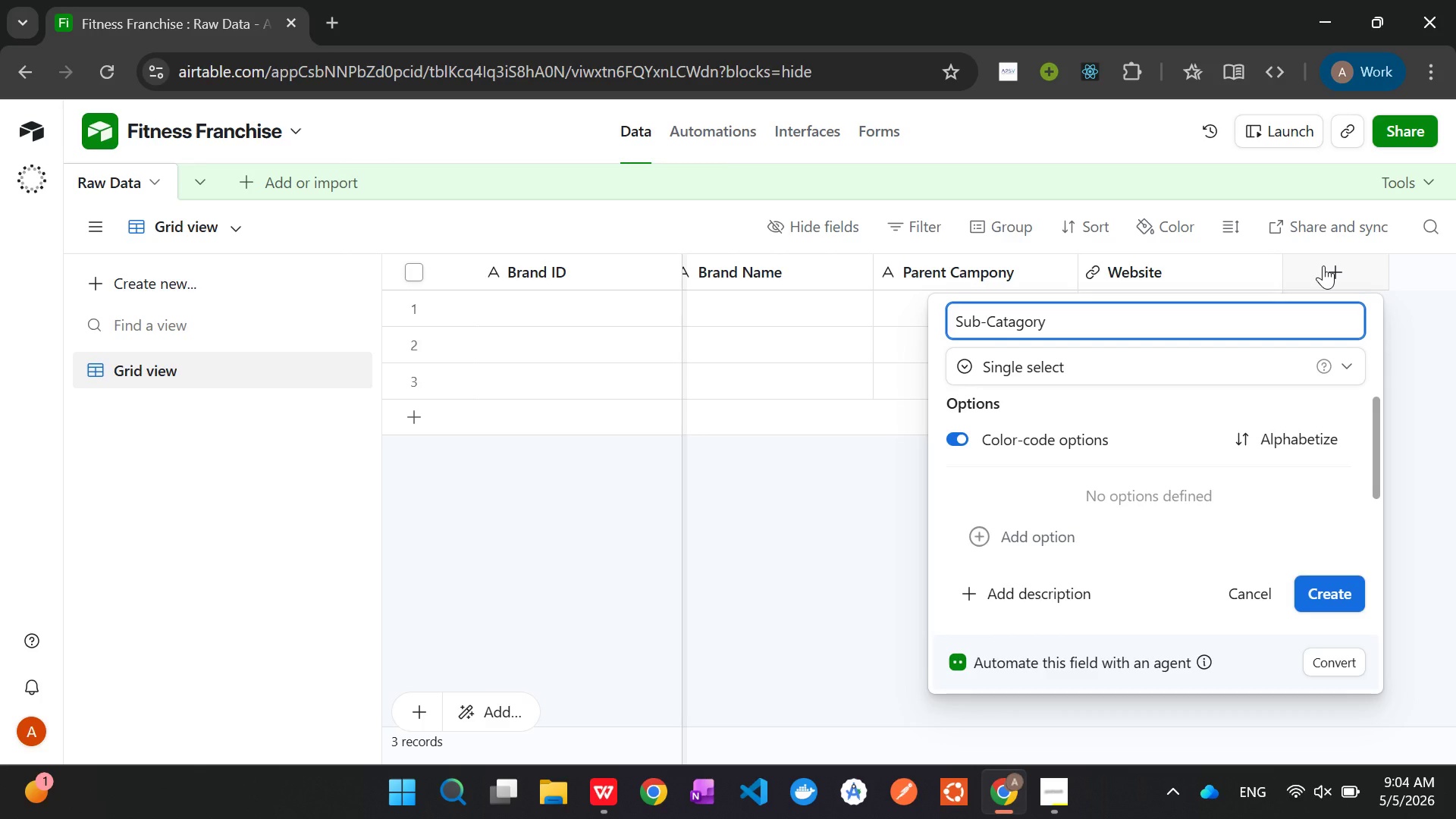 
key(Enter)
 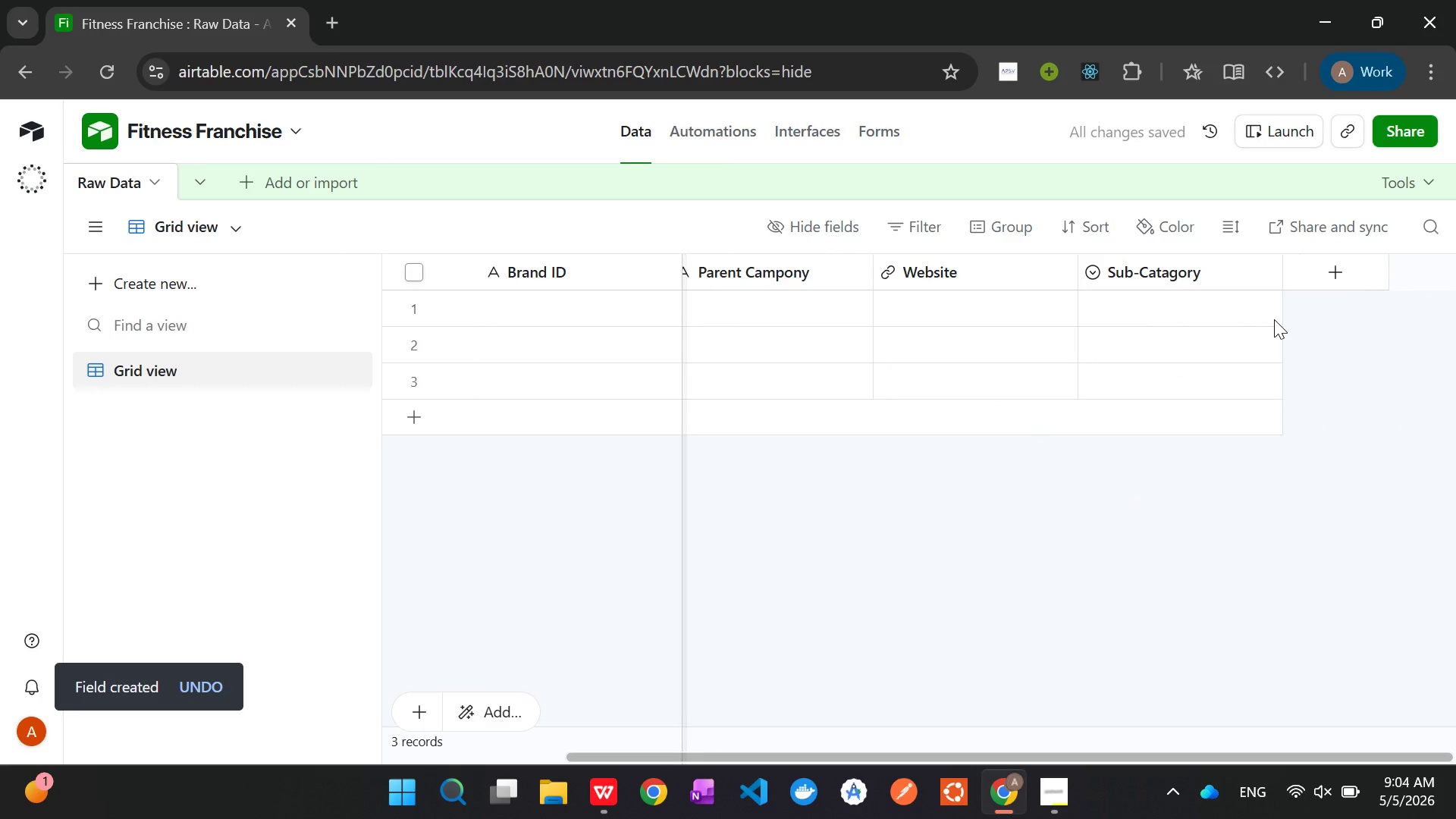 
wait(5.83)
 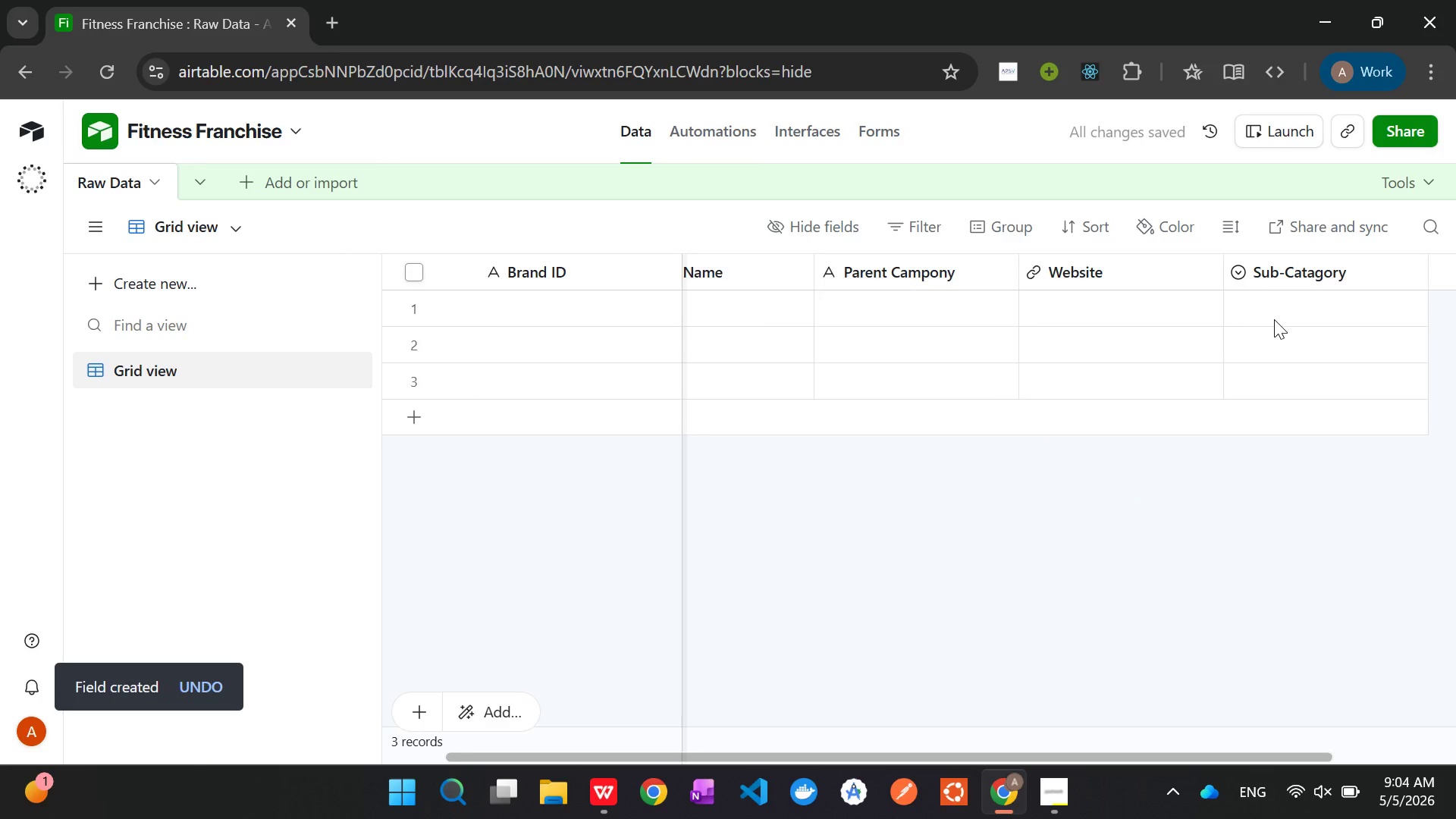 
left_click([1323, 275])
 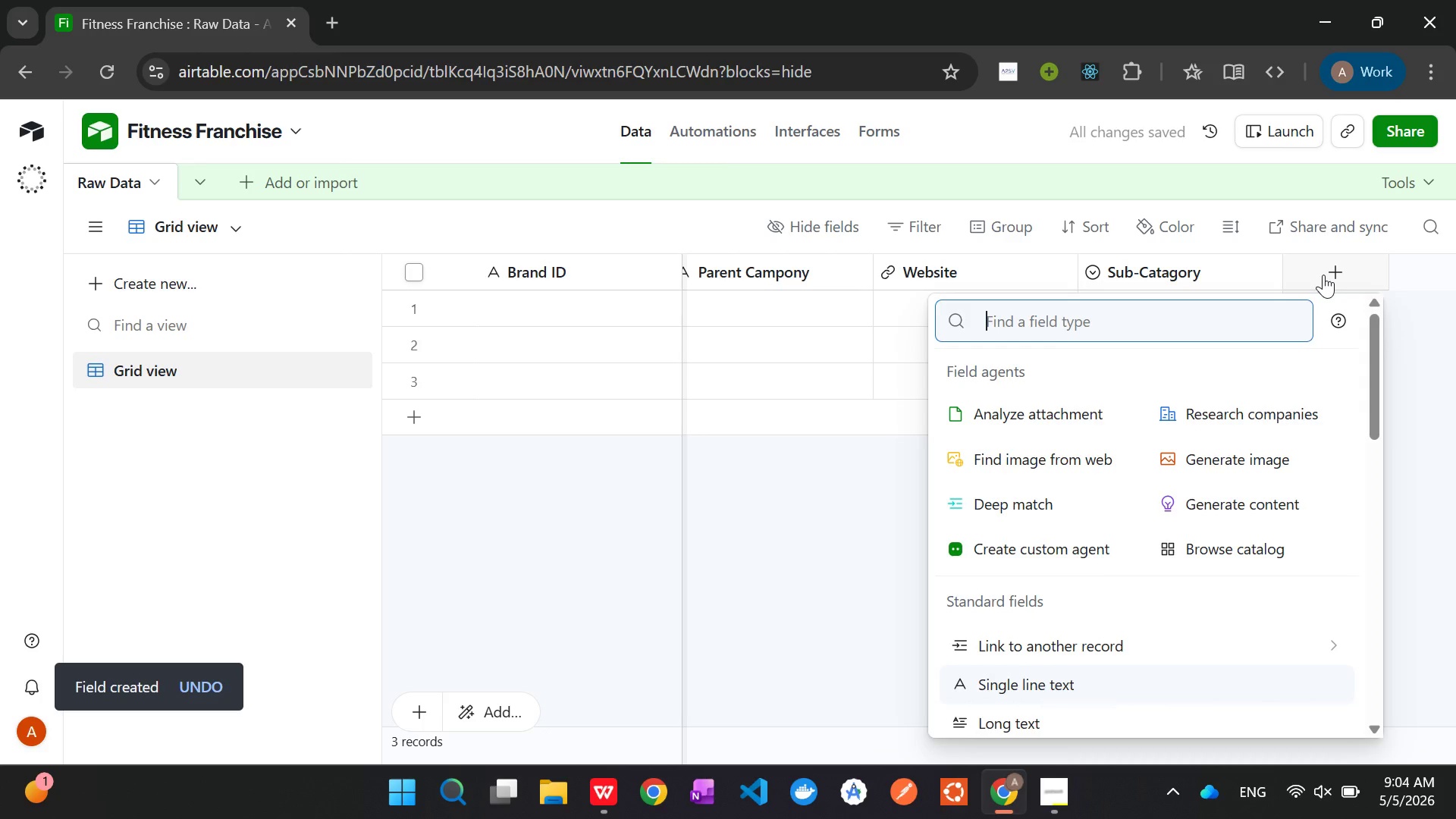 
type(HQ)
key(Backspace)
key(Backspace)
type(sing)
 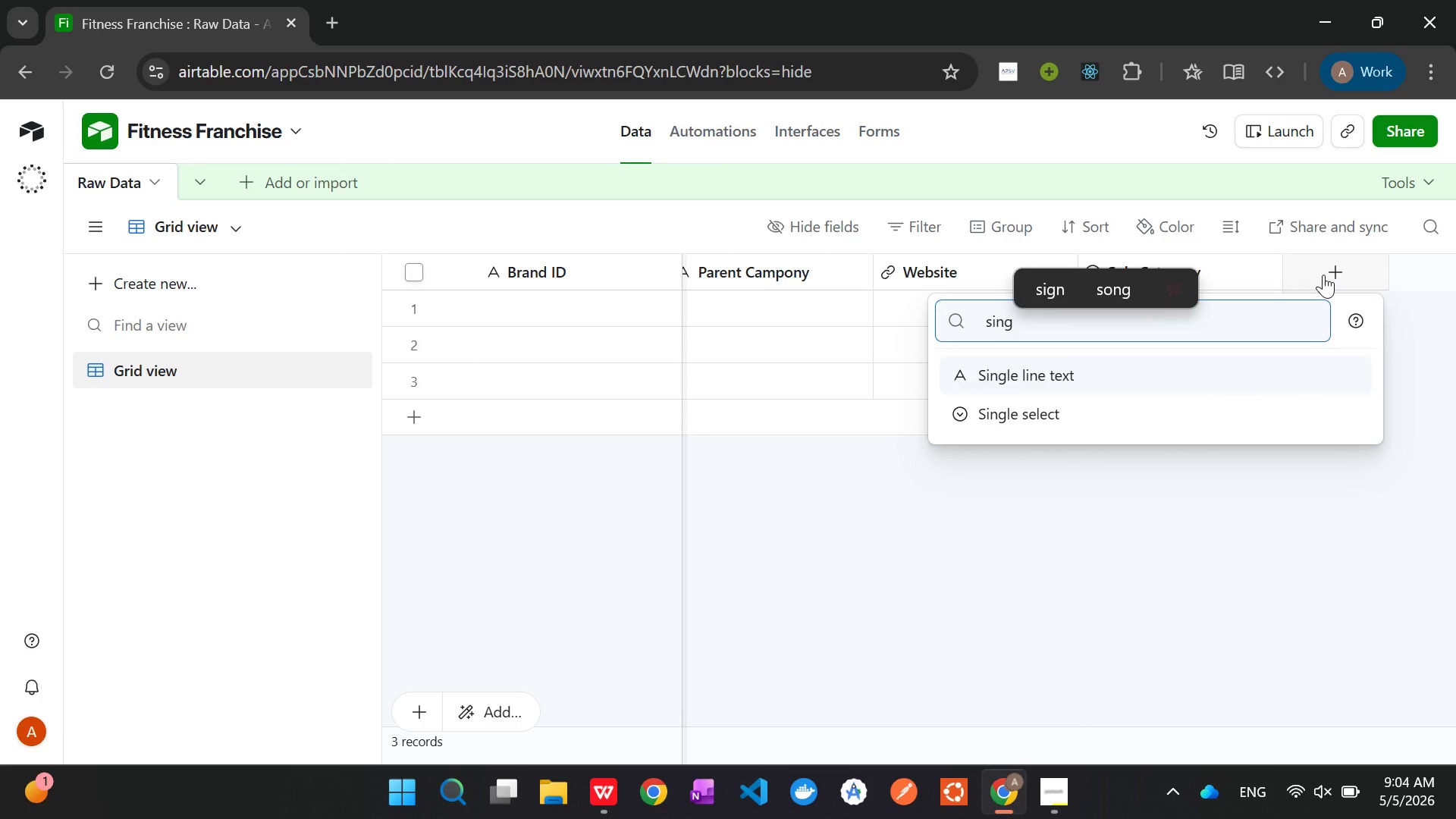 
key(Enter)
 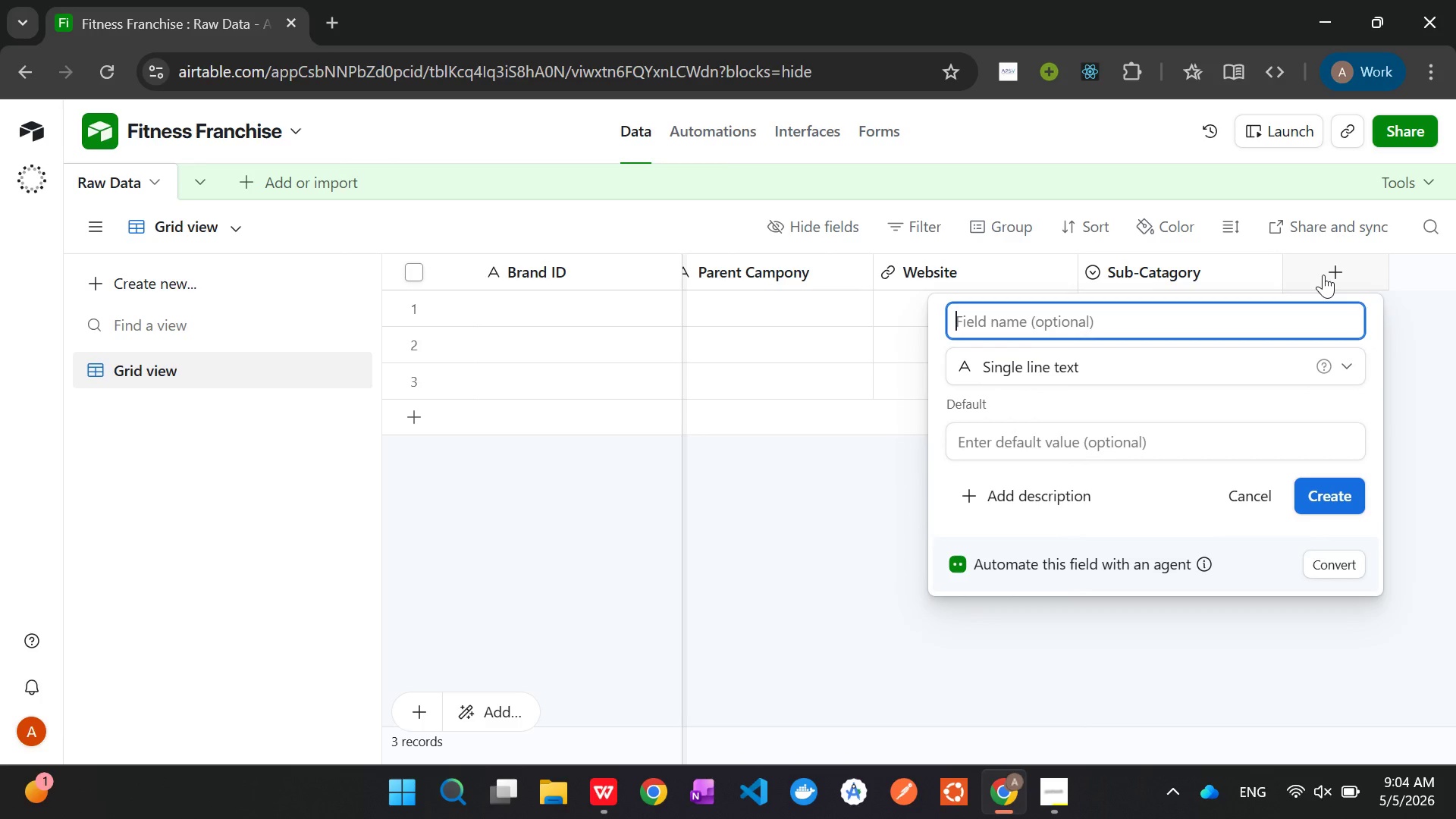 
type(HQ Location)
 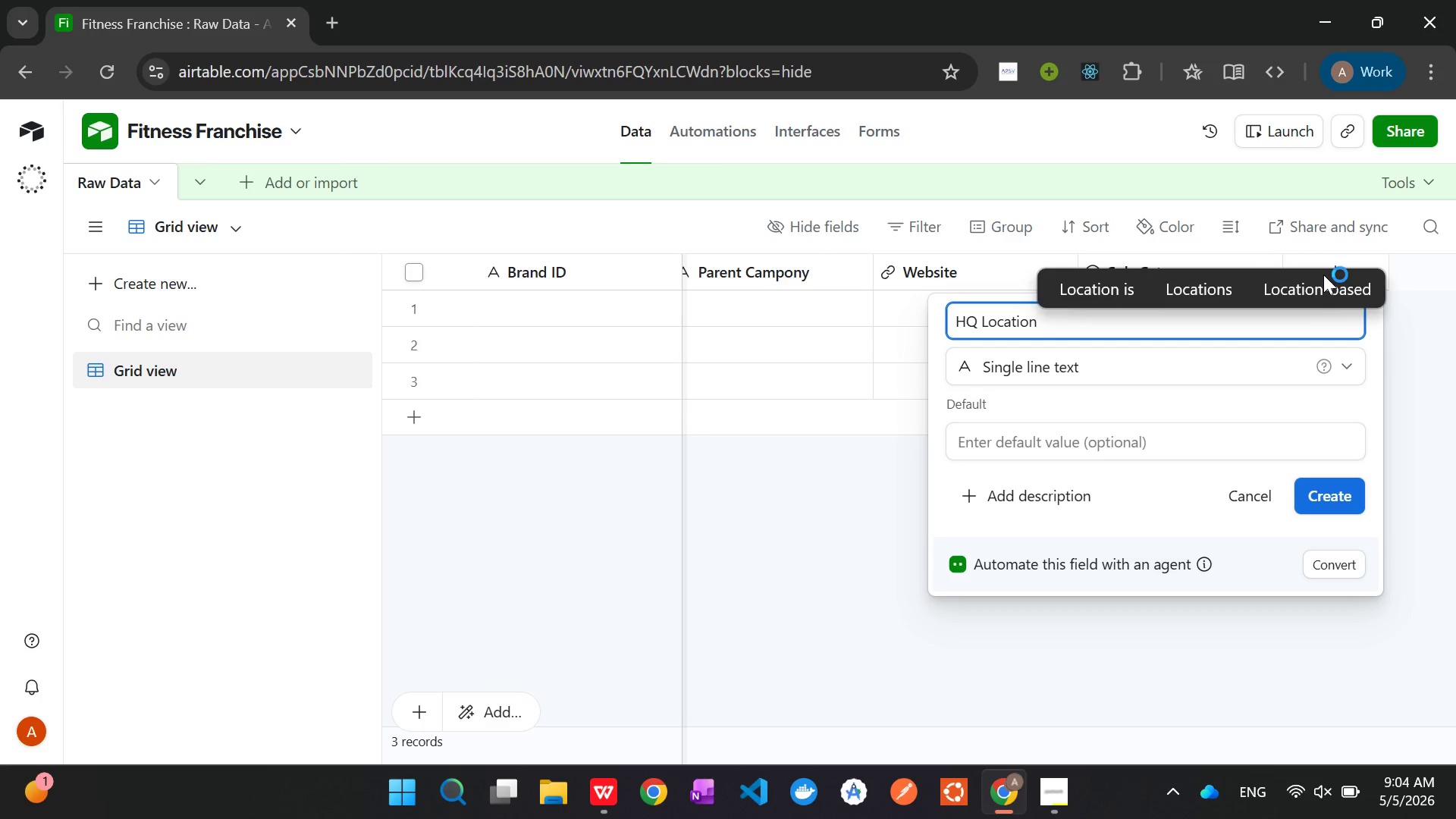 
key(Enter)
 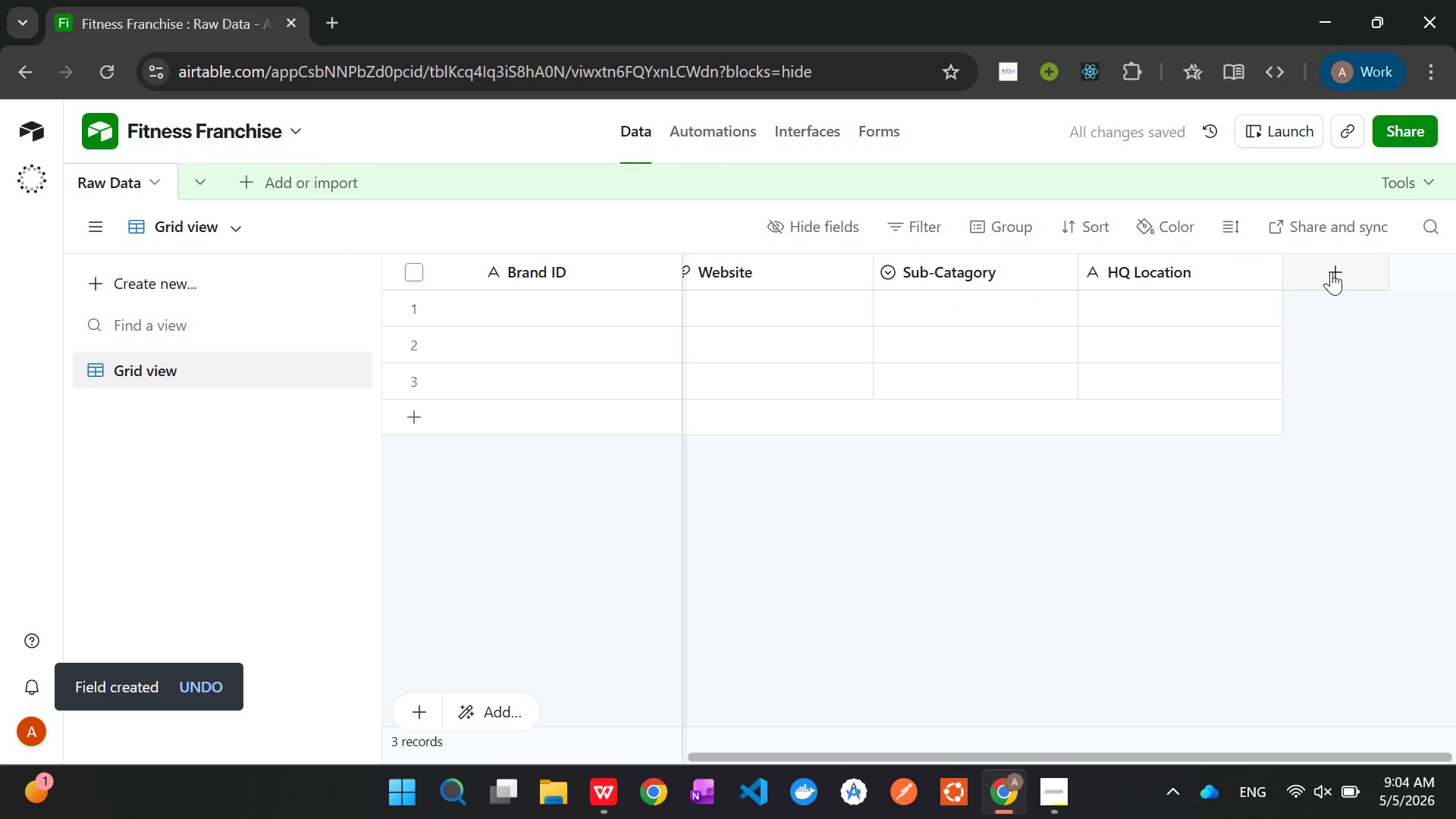 
left_click([1331, 271])
 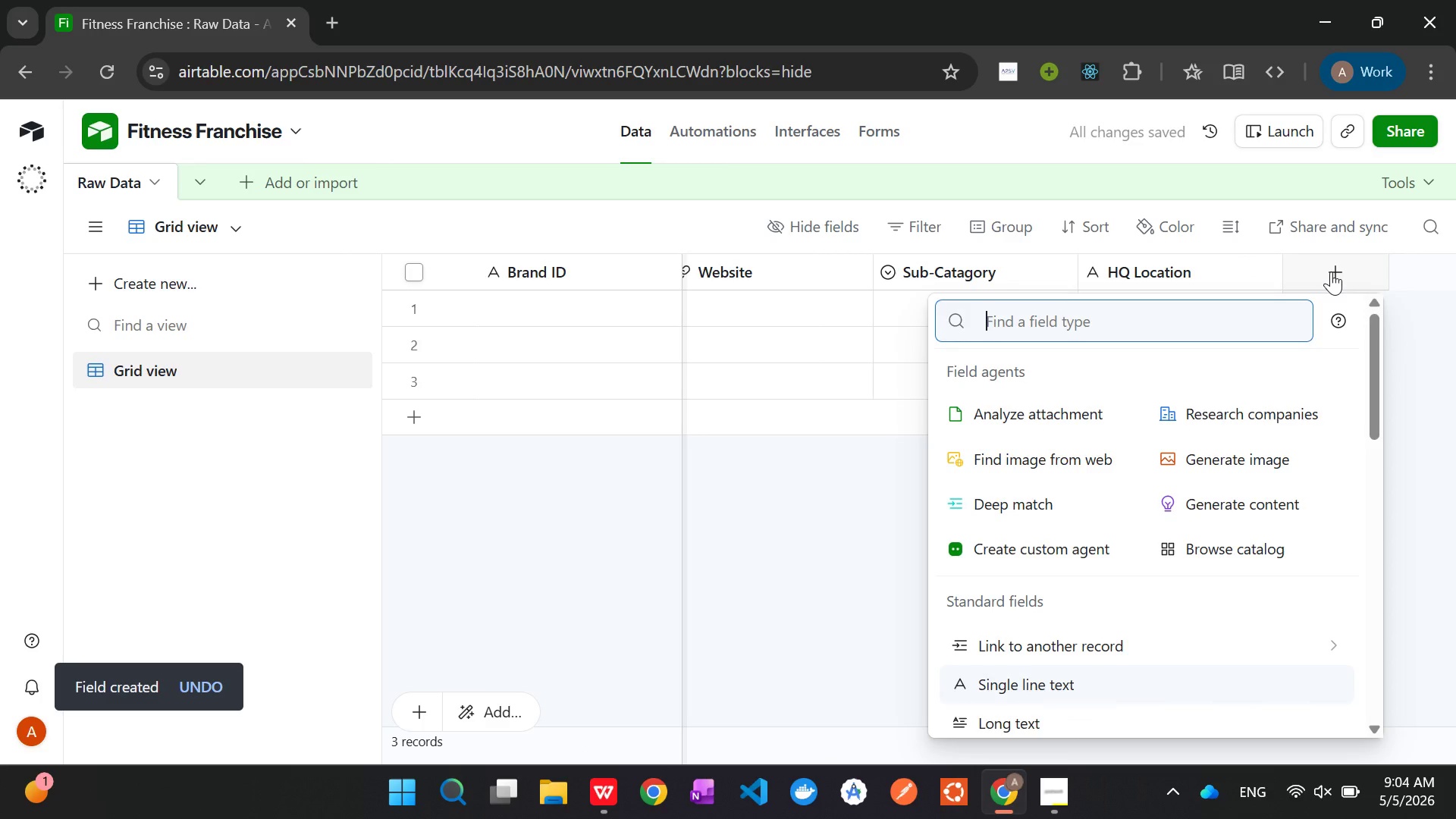 
type(Num)
 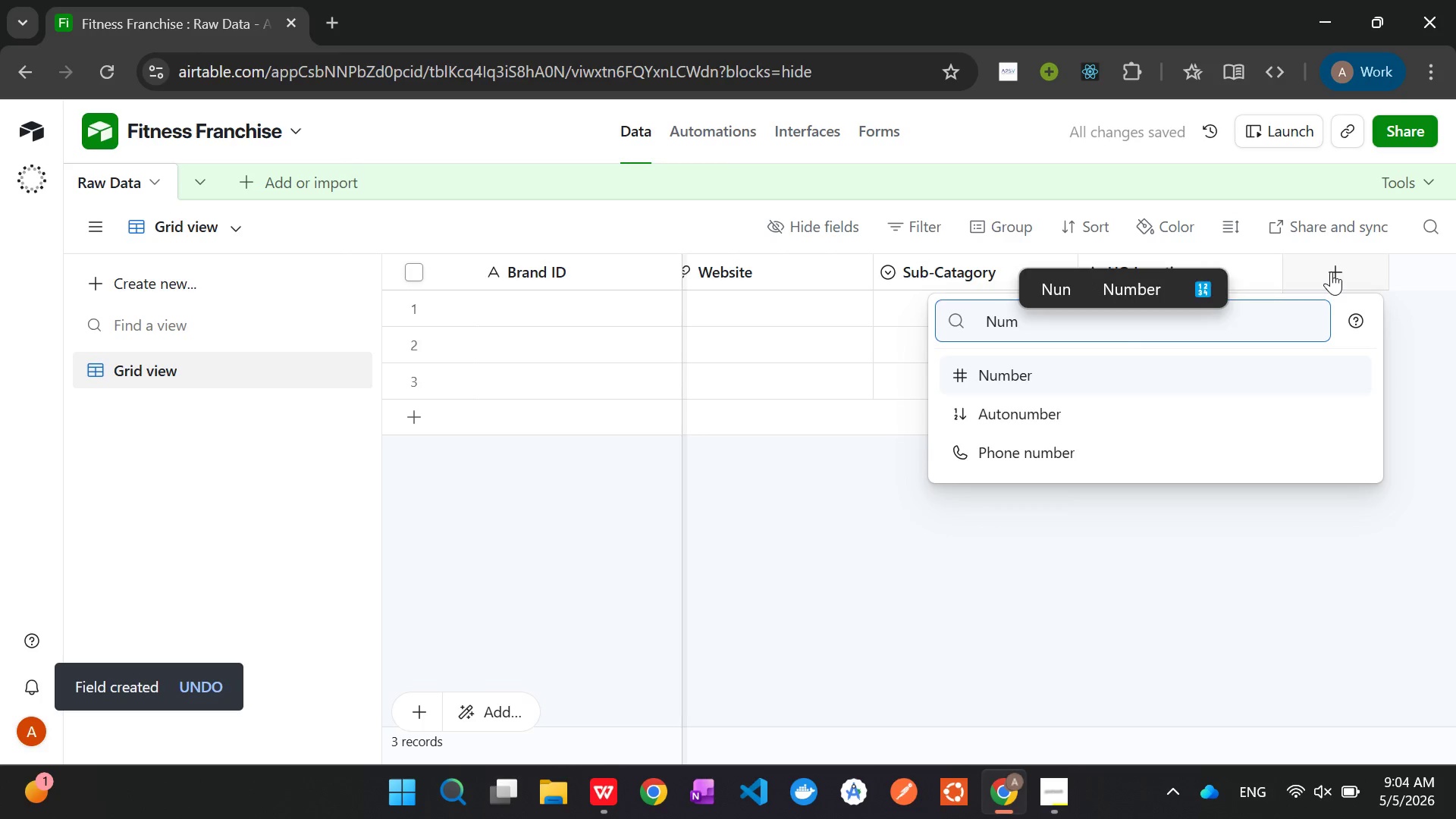 
key(Enter)
 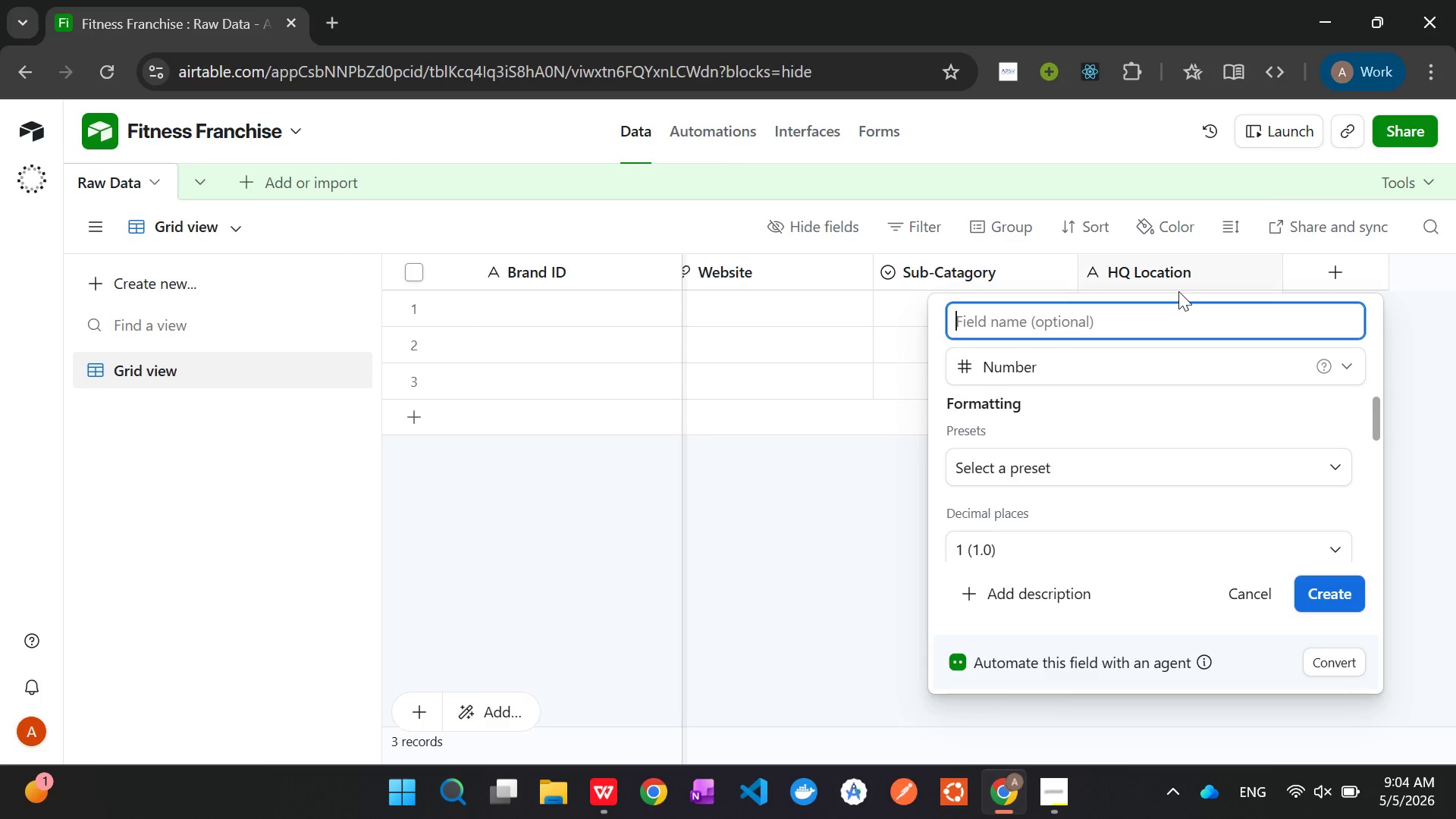 
wait(19.94)
 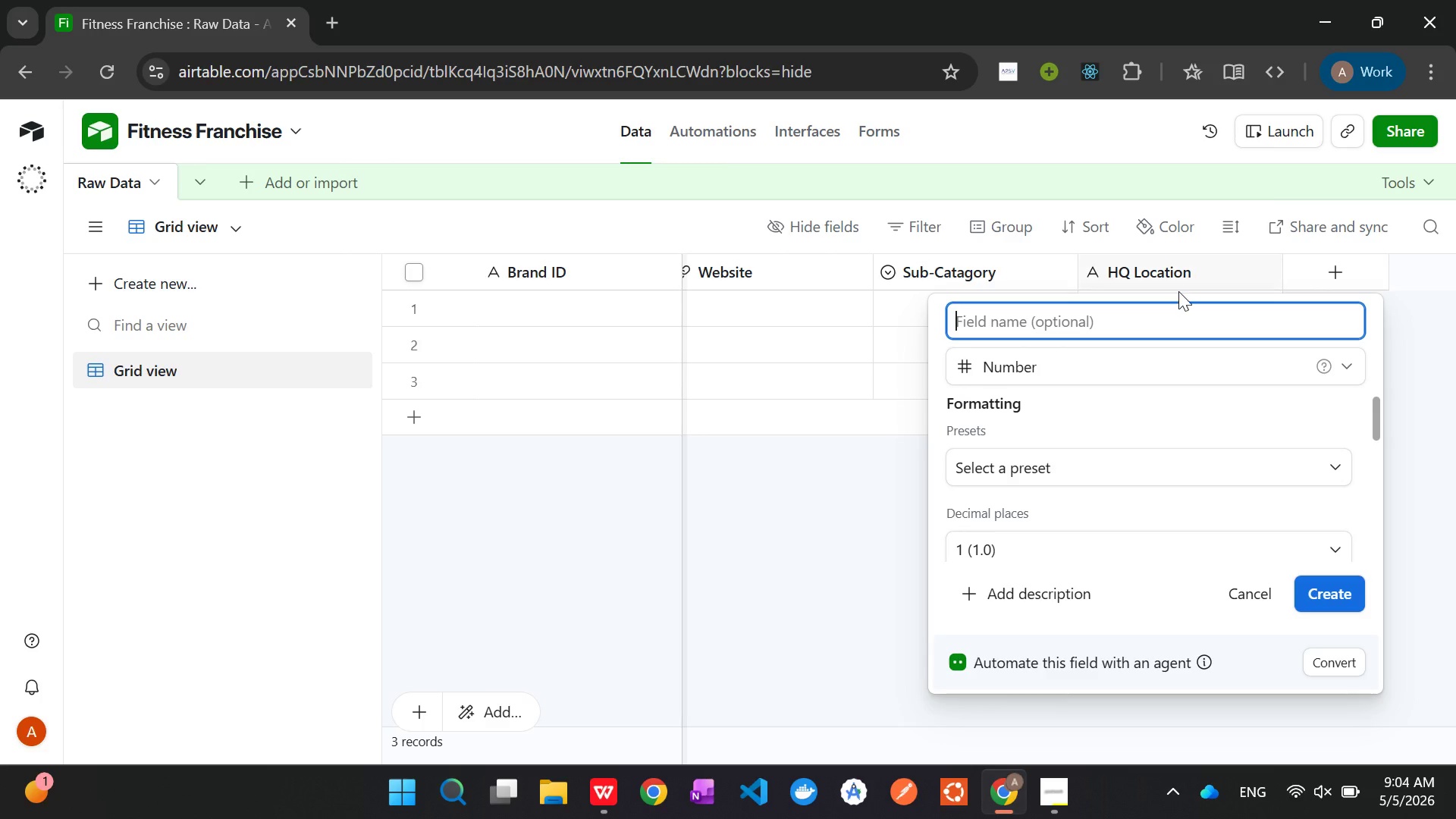 
left_click([1062, 692])